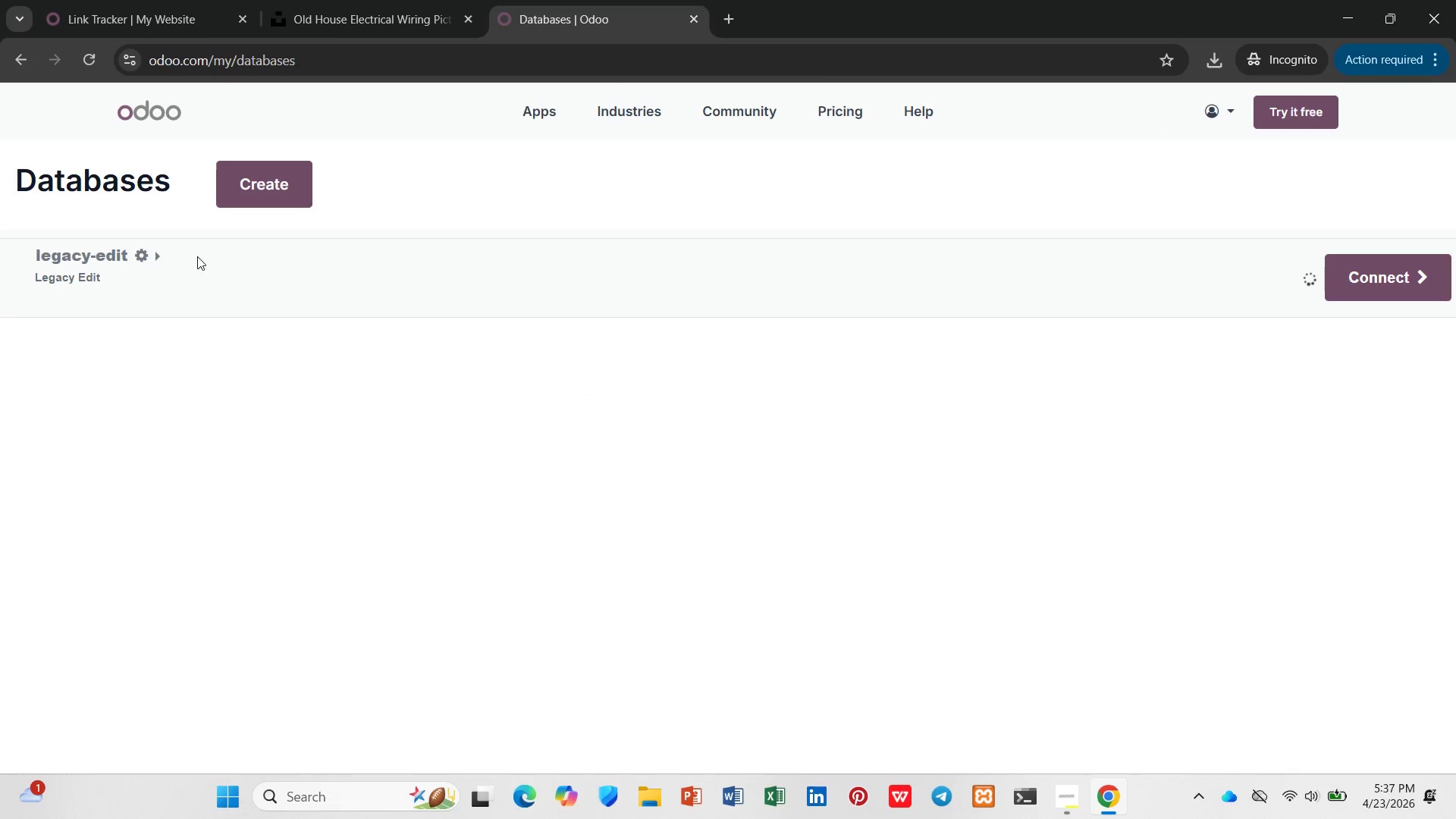 
scroll: coordinate [542, 426], scroll_direction: up, amount: 4.0
 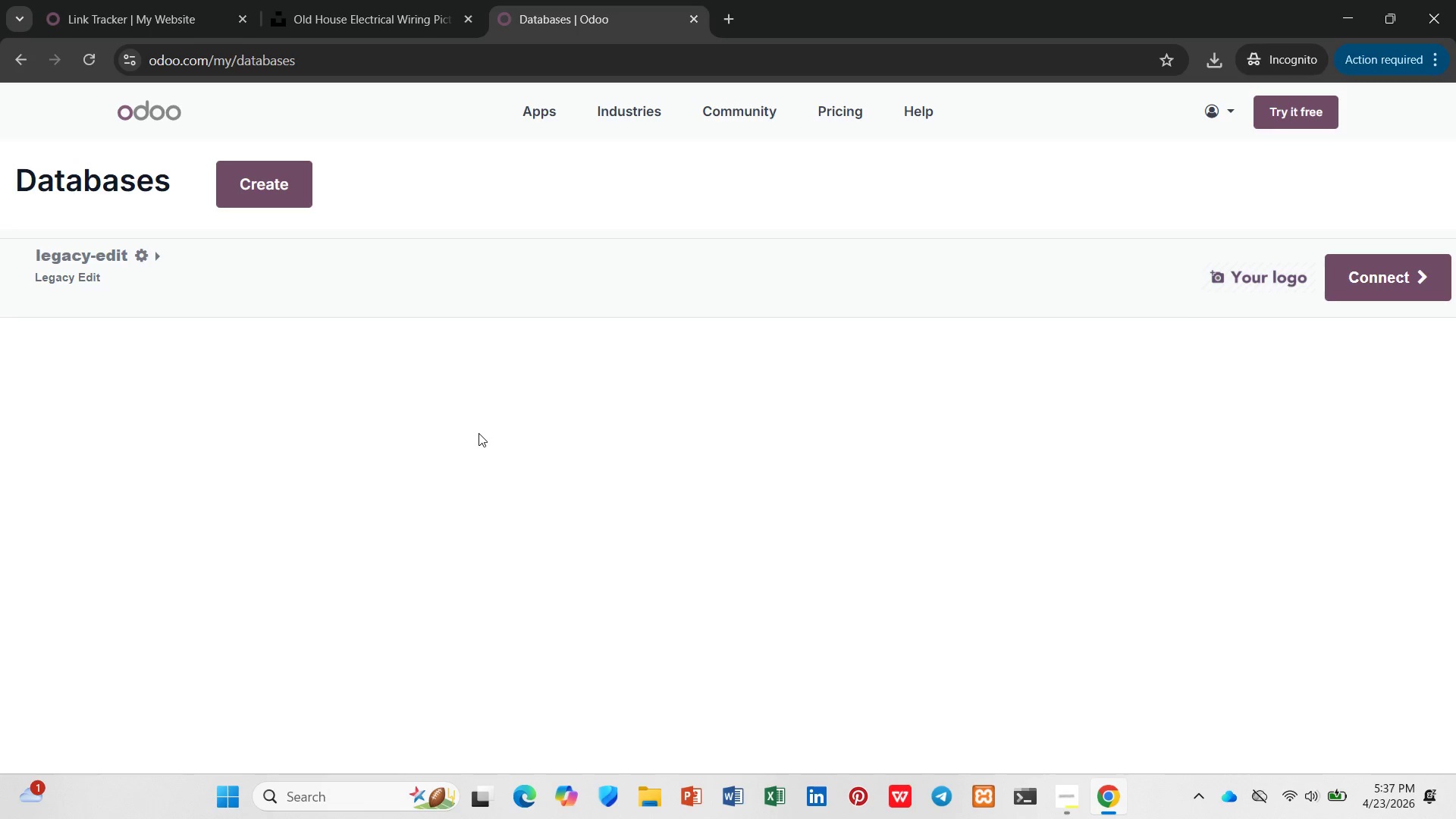 
scroll: coordinate [477, 433], scroll_direction: down, amount: 1.0
 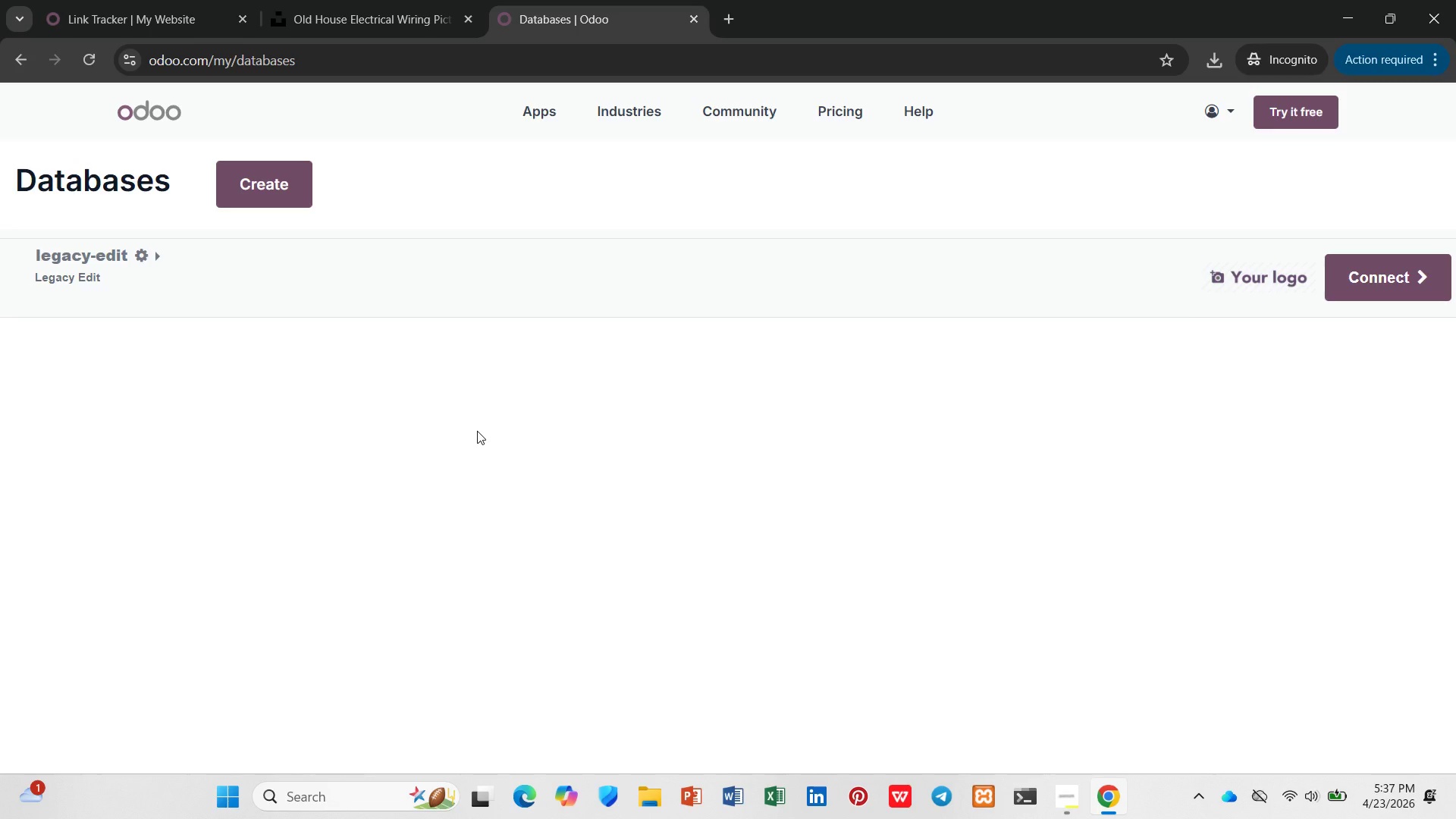 
scroll: coordinate [477, 431], scroll_direction: up, amount: 2.0
 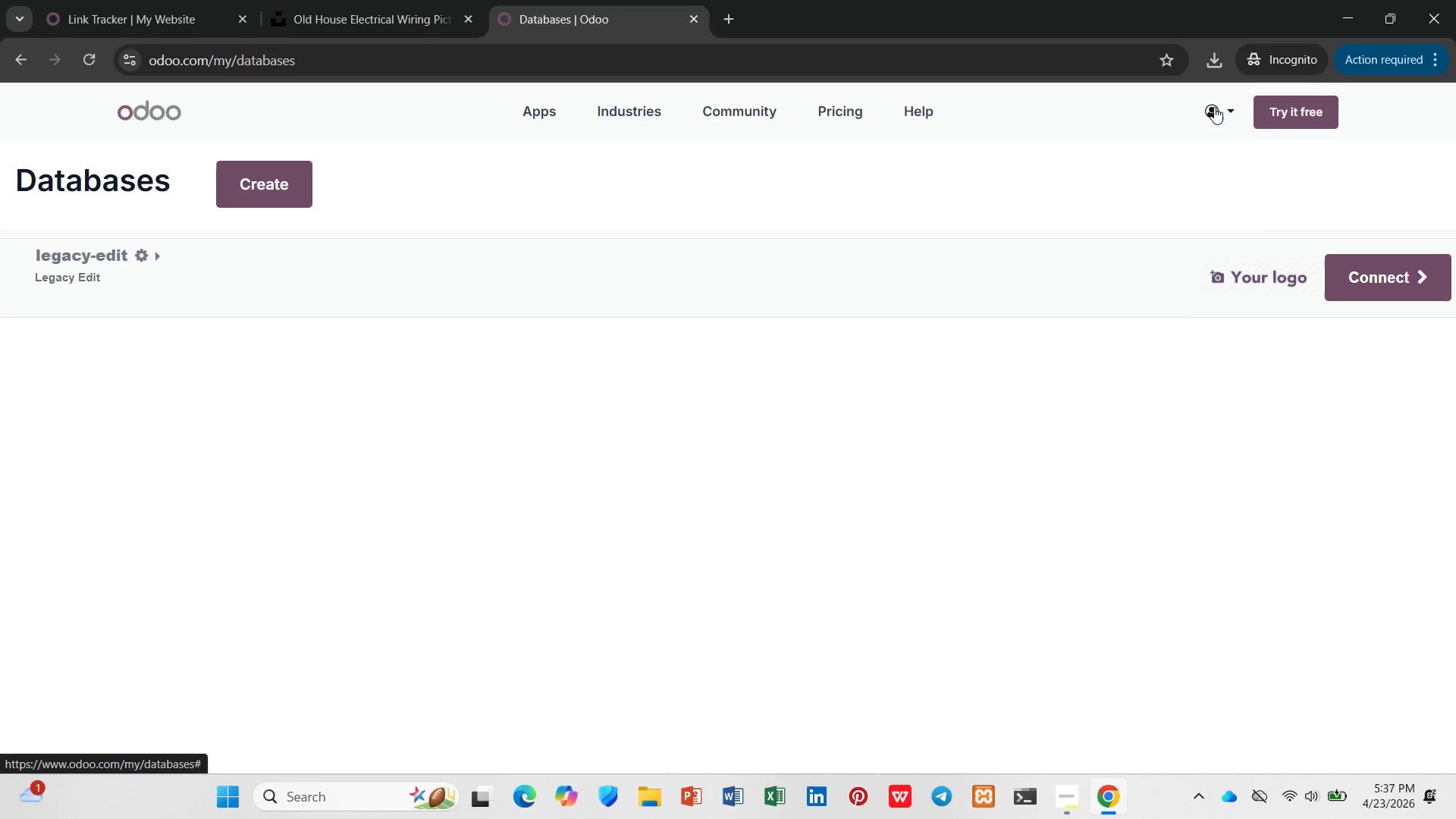 
left_click([1197, 193])
 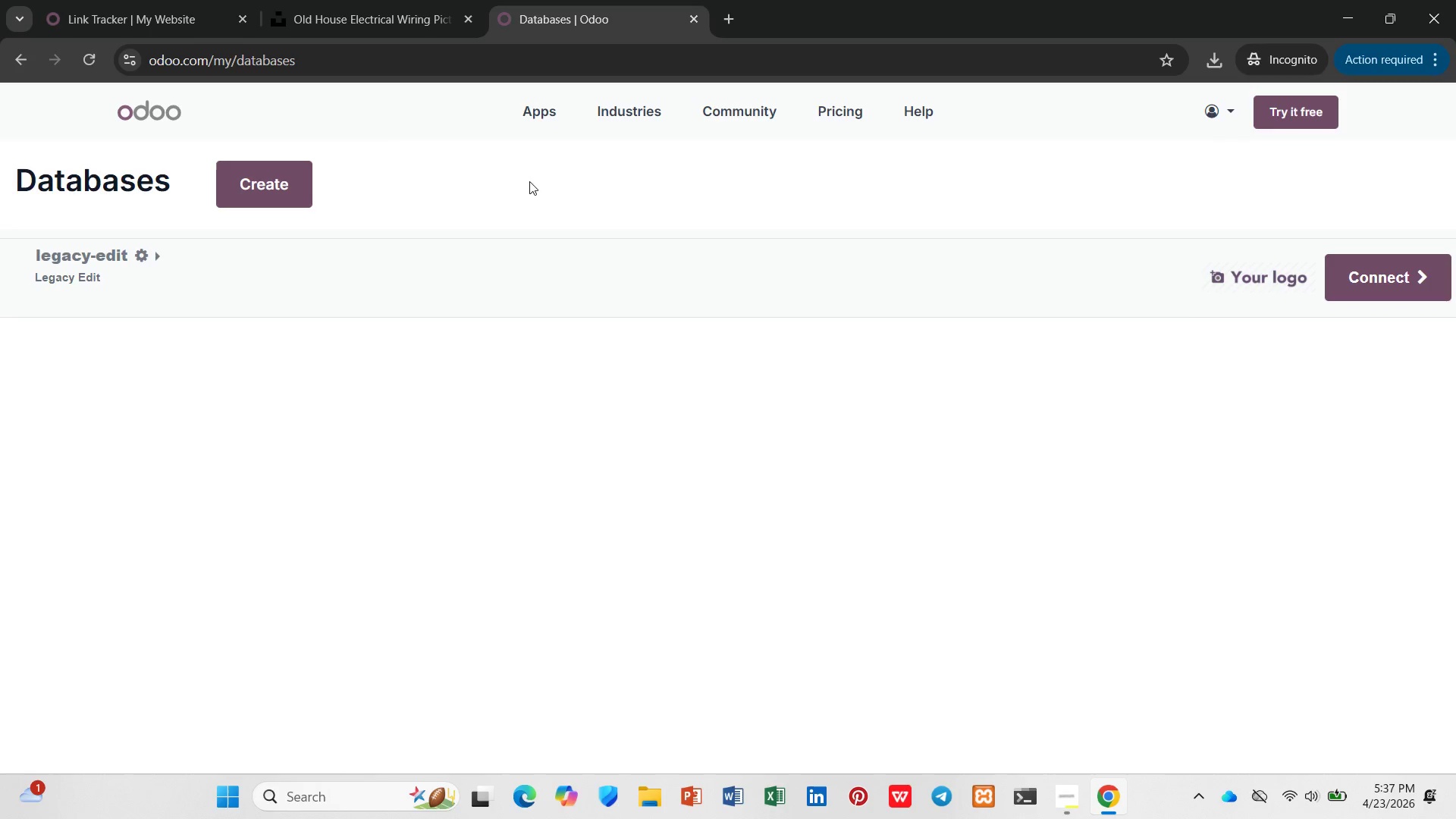 
left_click([400, 20])
 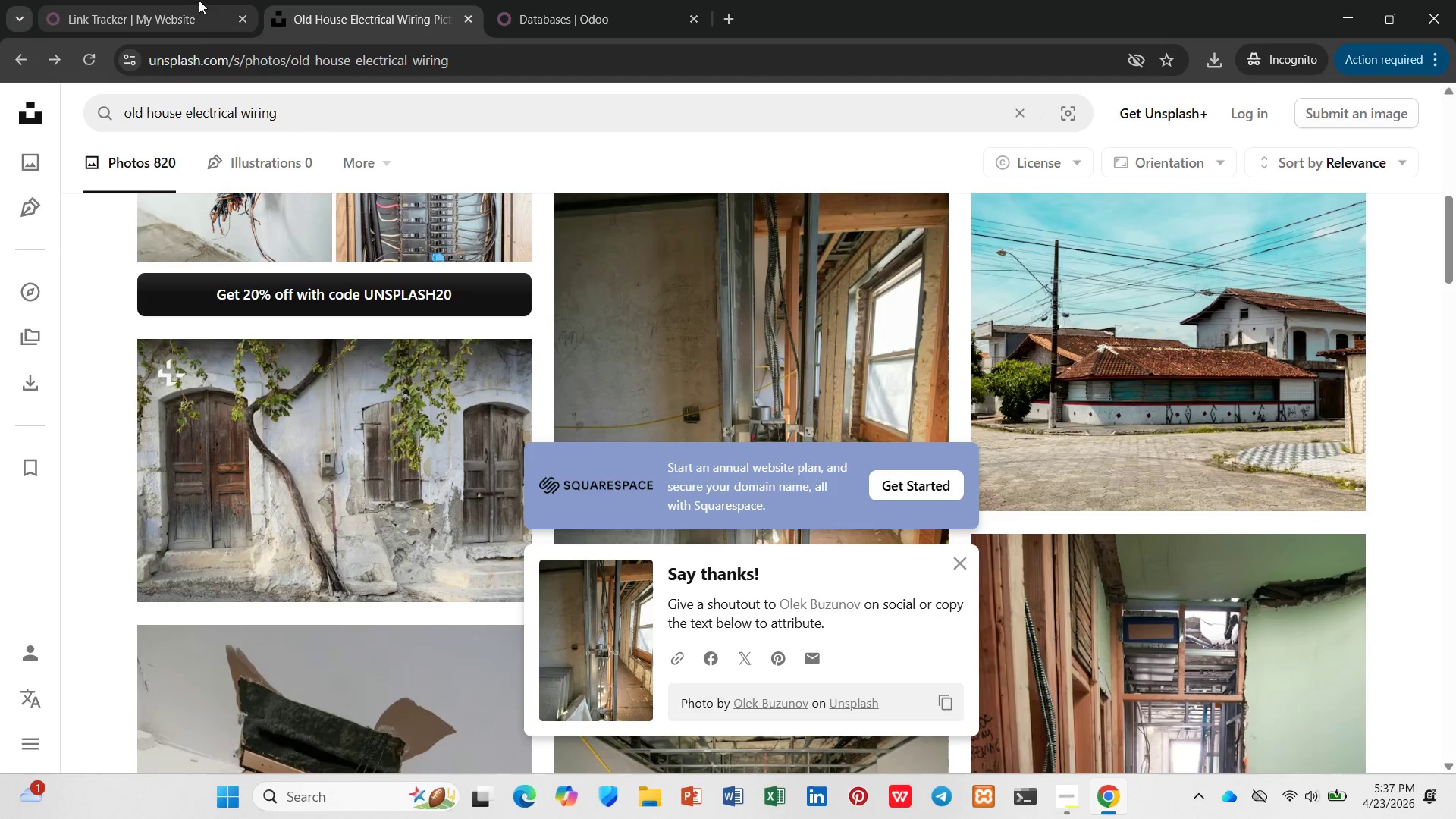 
left_click([176, 0])
 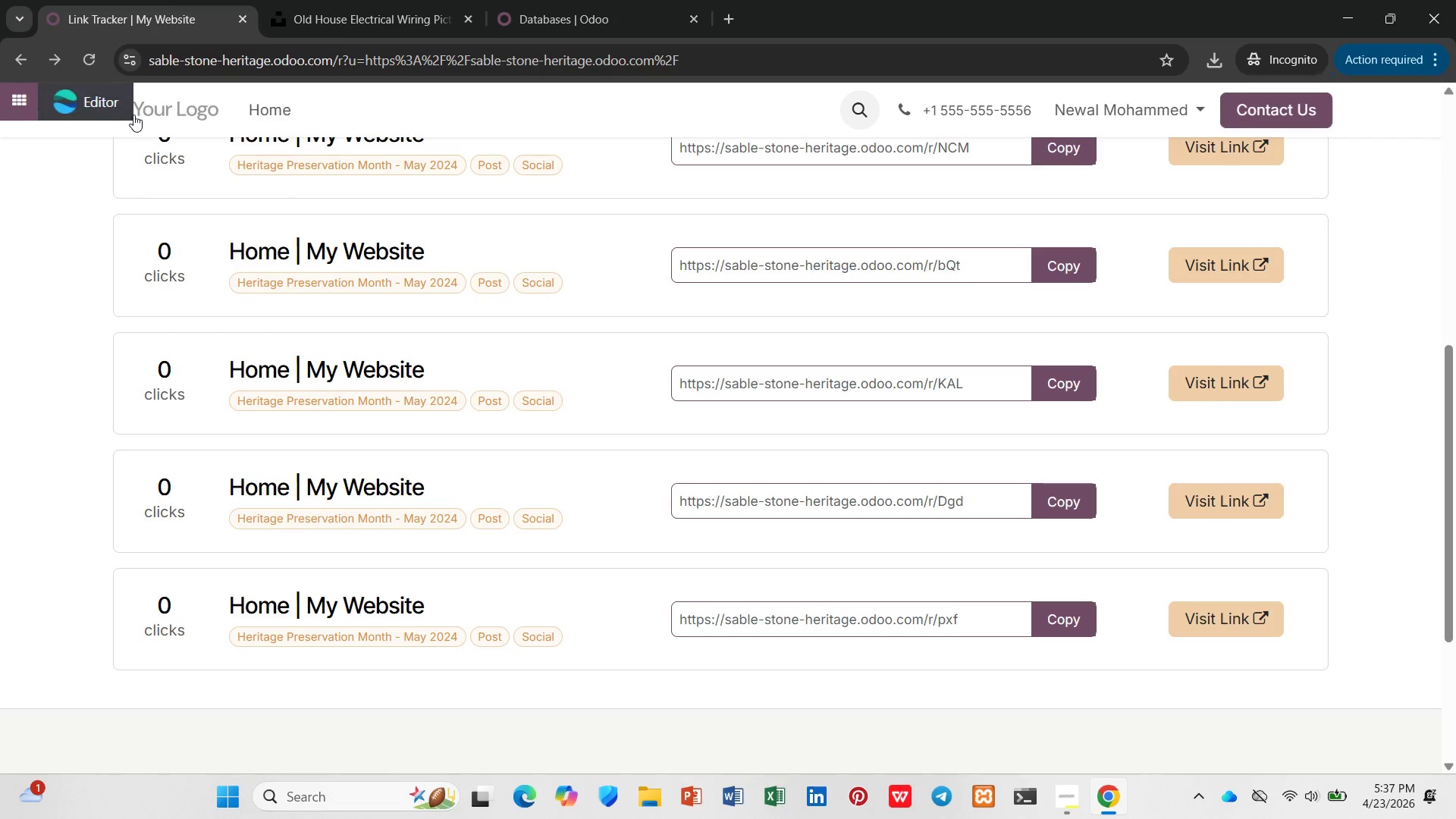 
left_click([102, 111])
 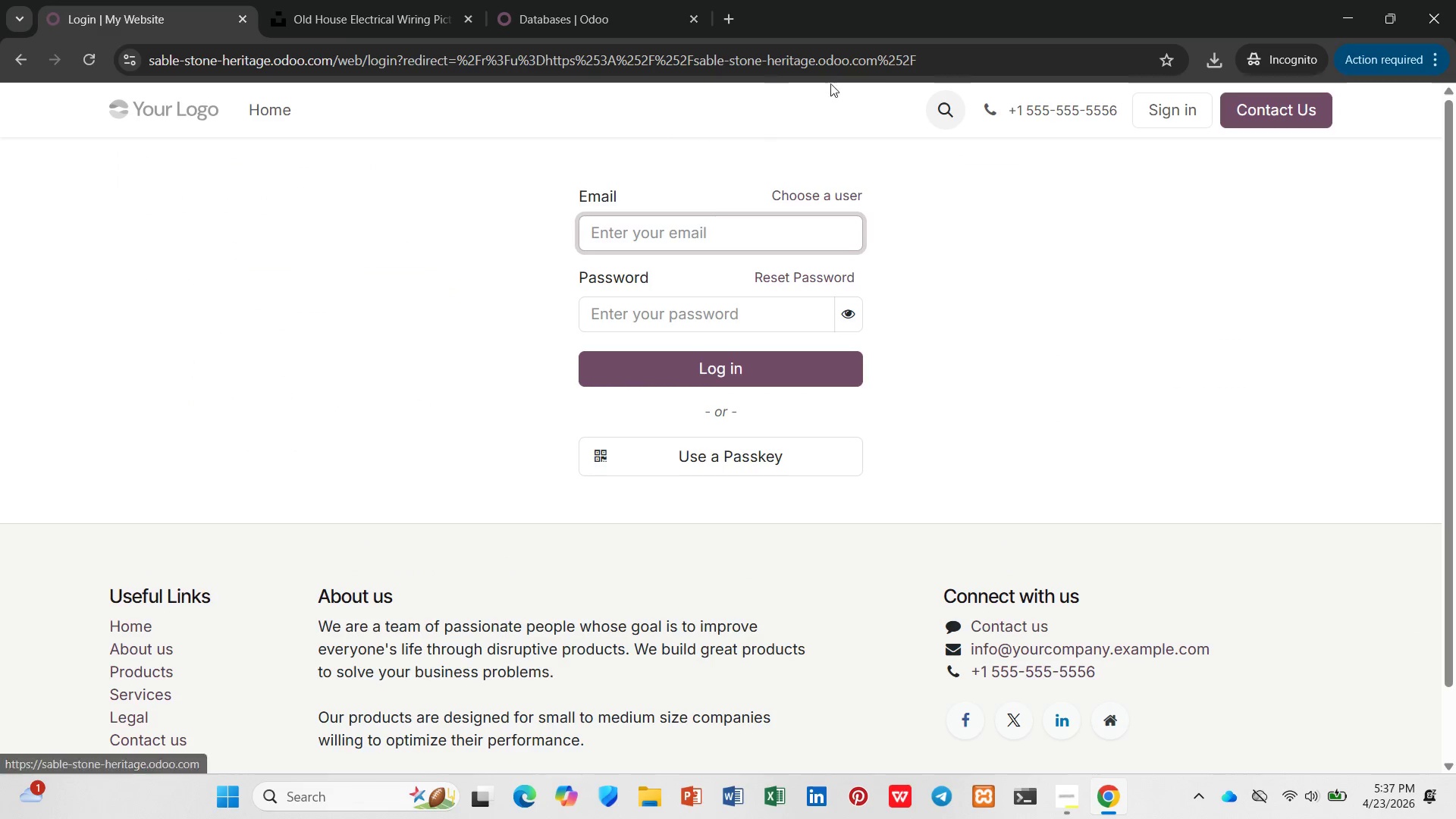 
left_click([968, 65])
 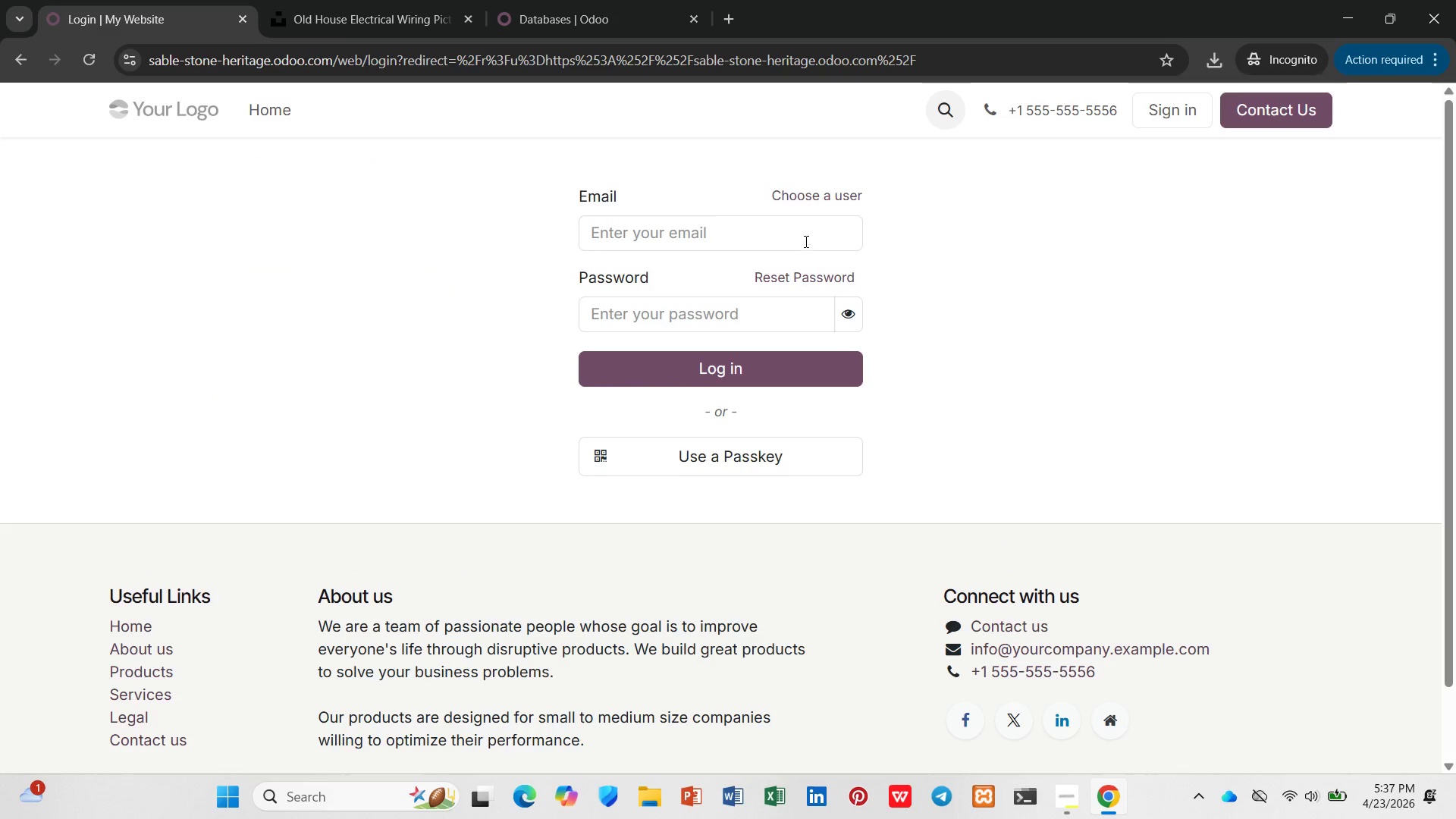 
left_click([812, 197])
 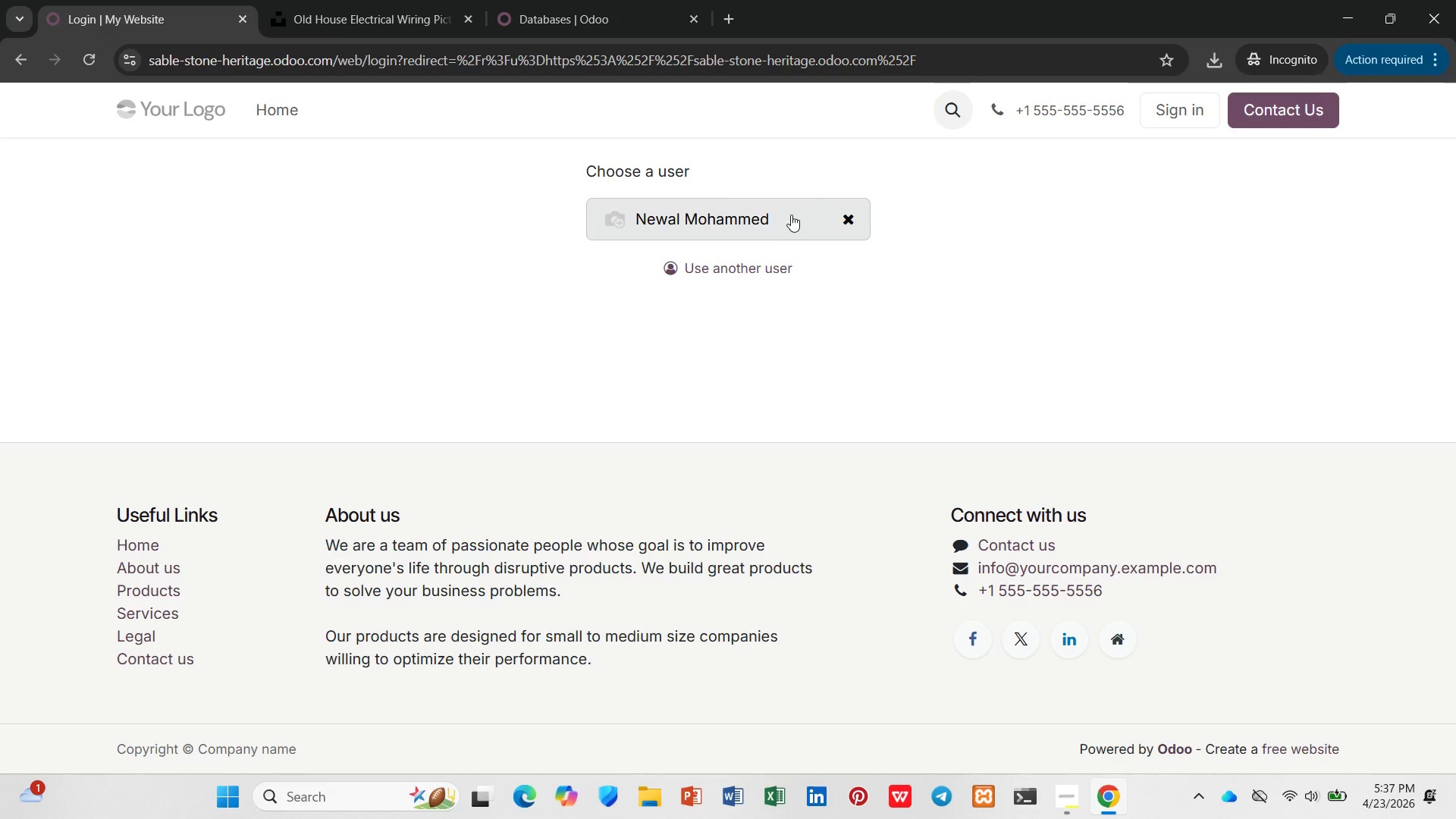 
left_click([789, 216])
 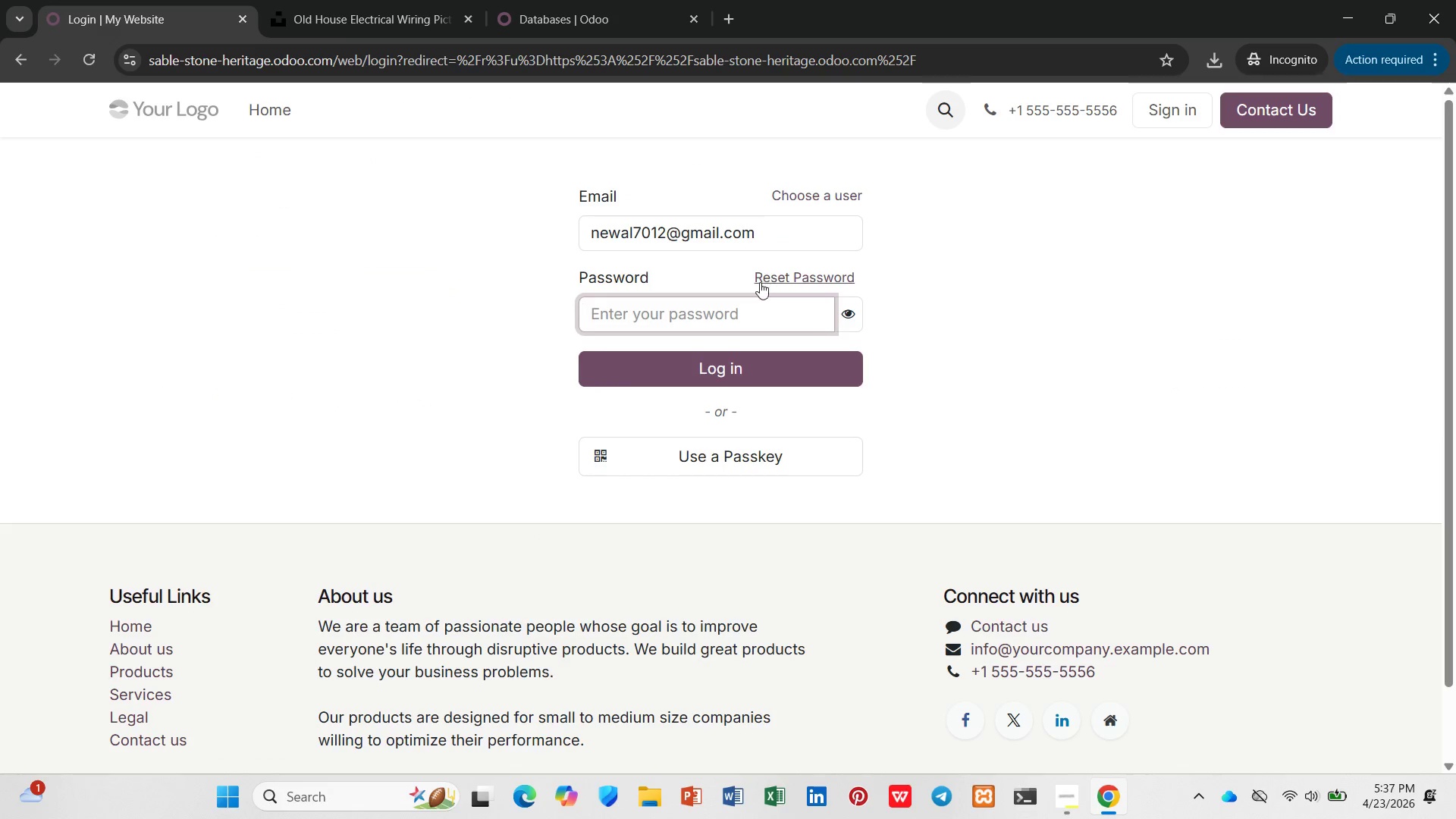 
mouse_move([758, 313])
 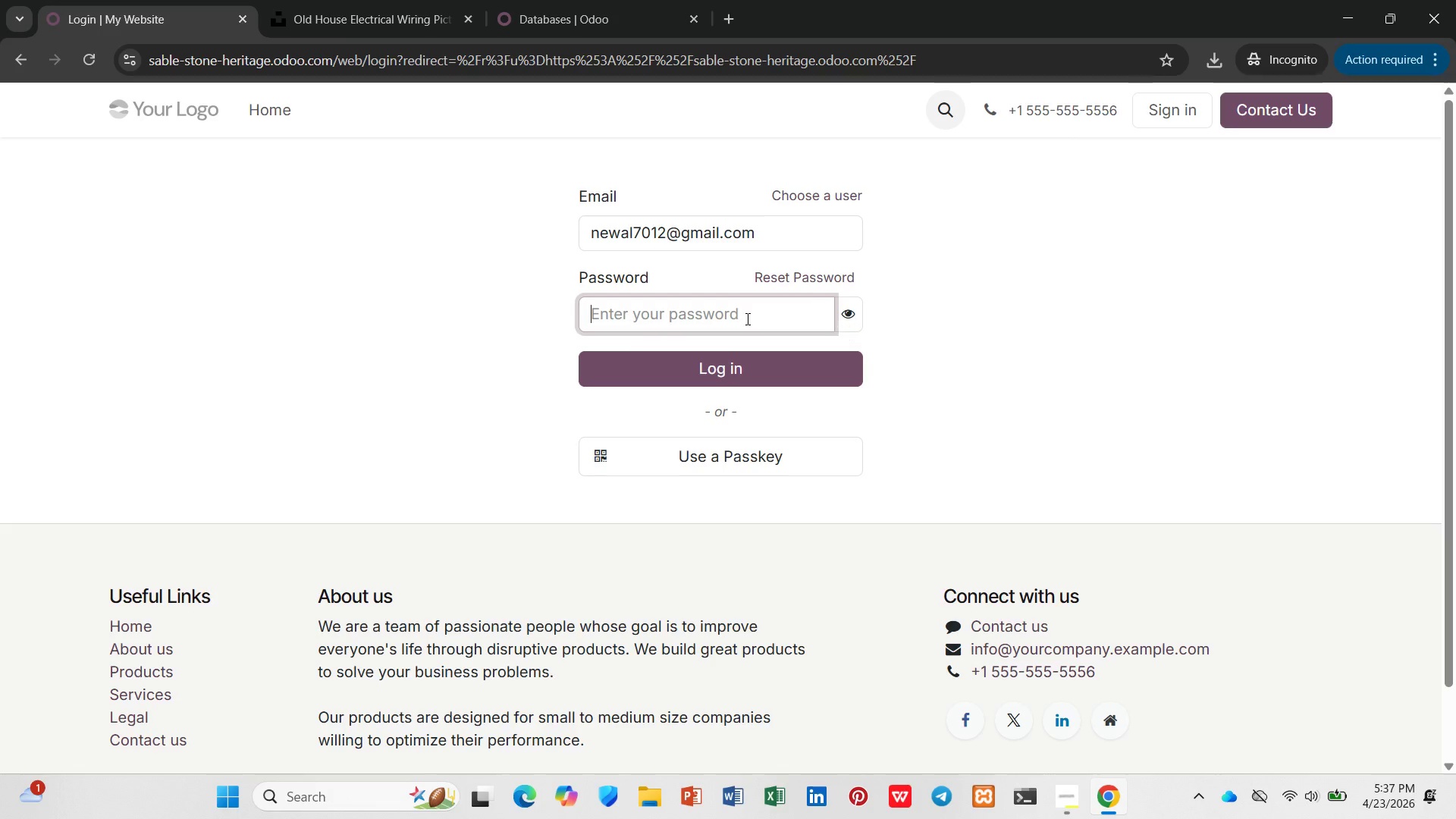 
type([redacted])
 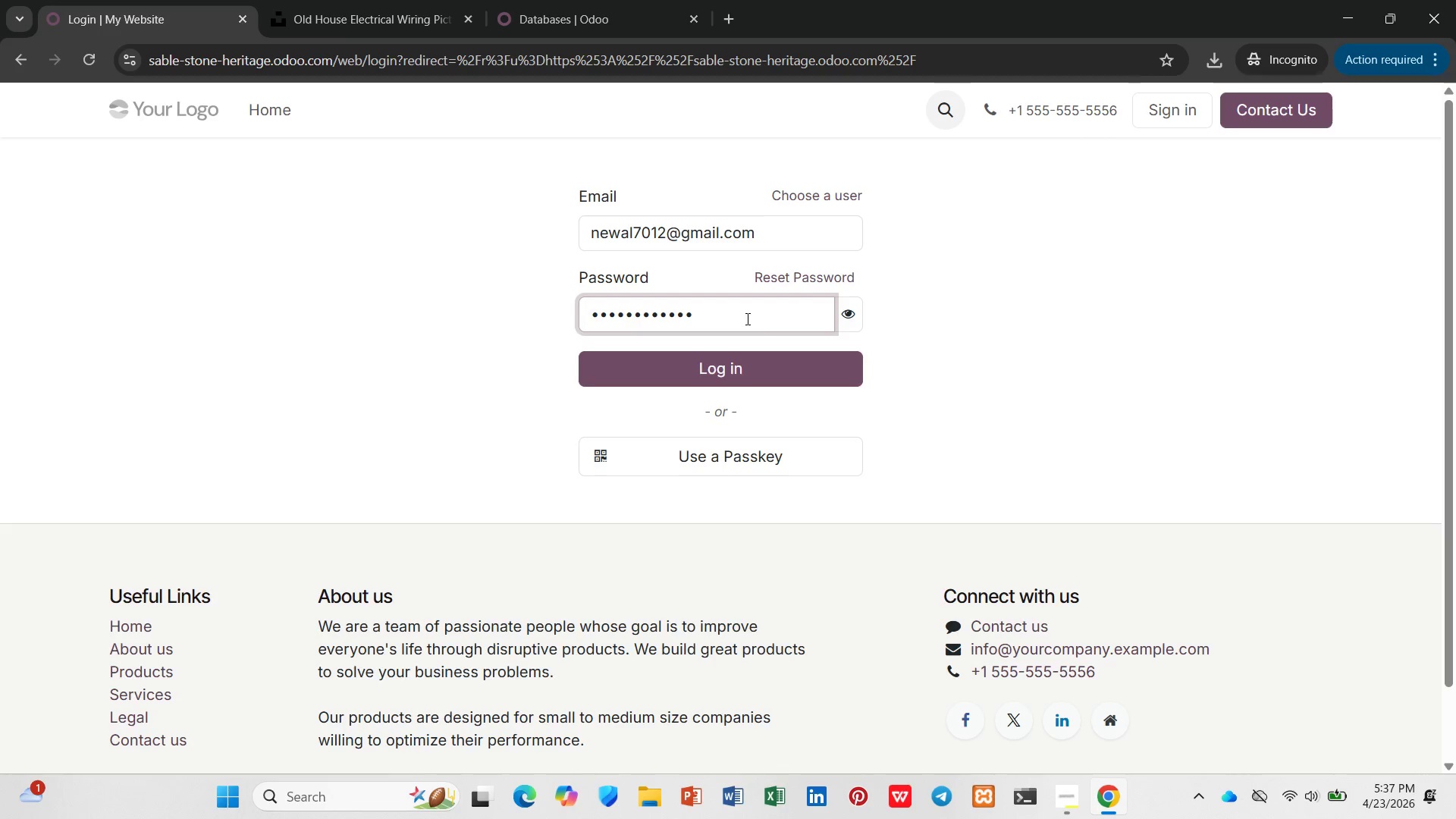 
key(Enter)
 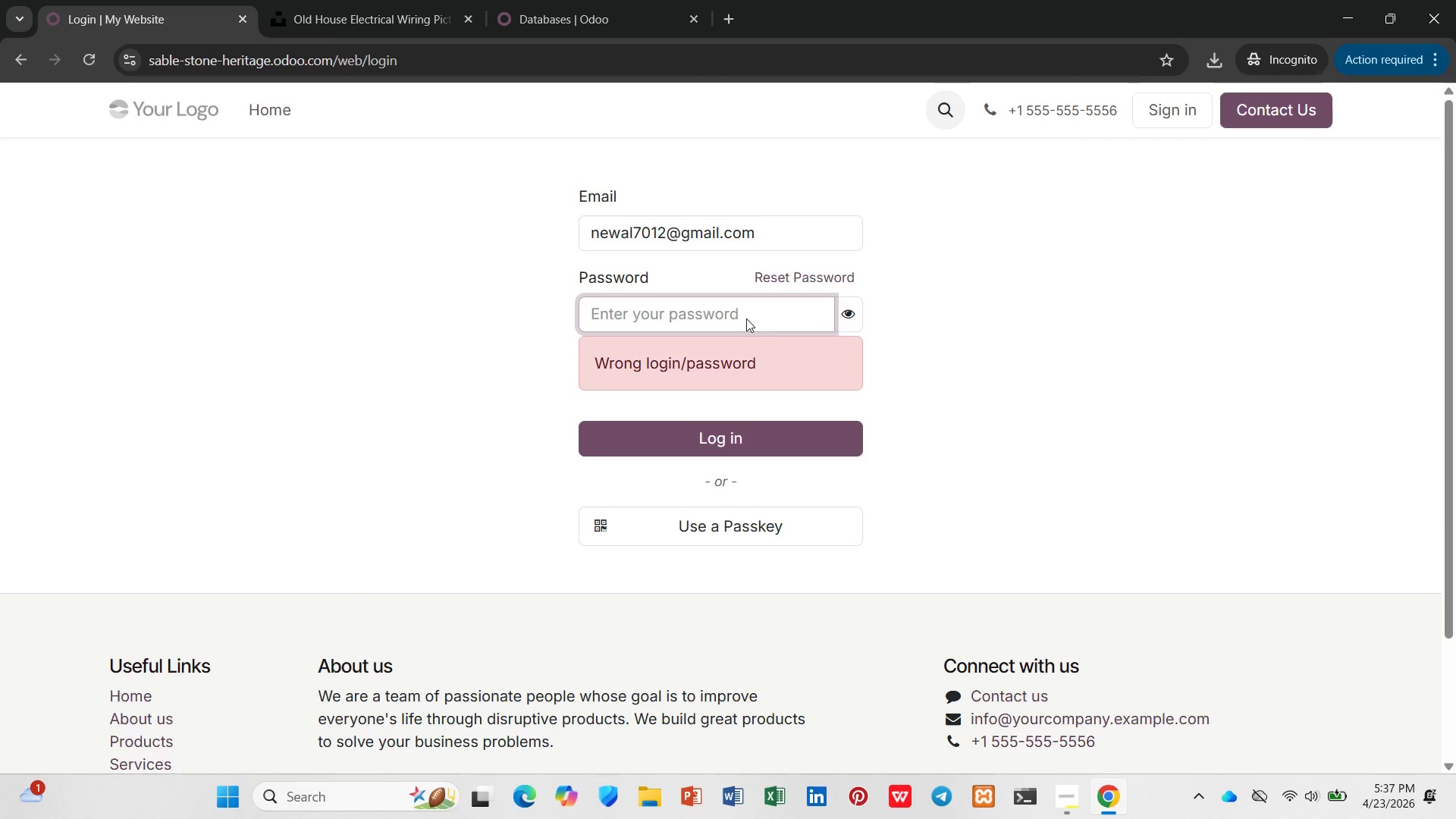 
left_click([763, 328])
 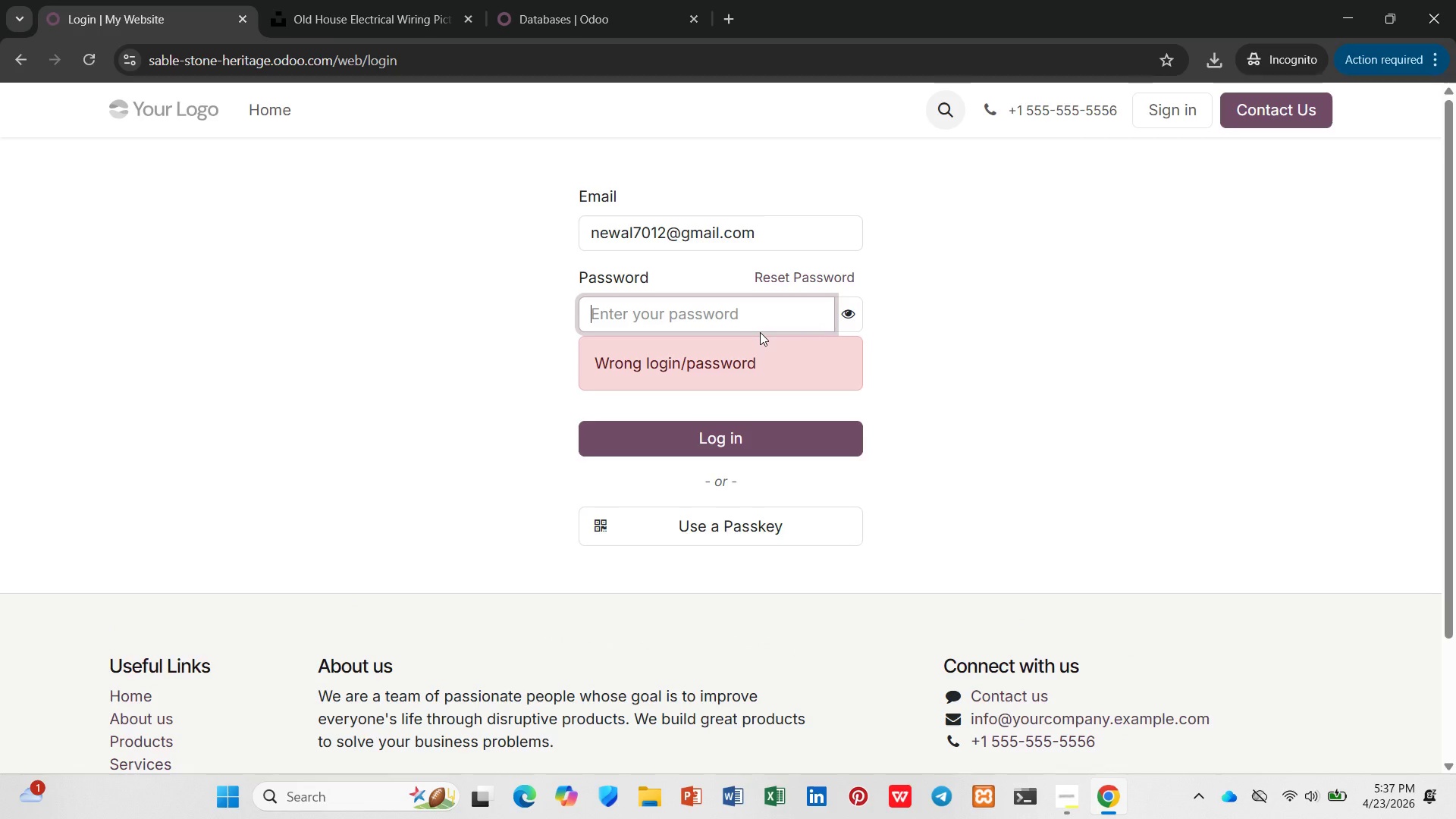 
type([redacted])
 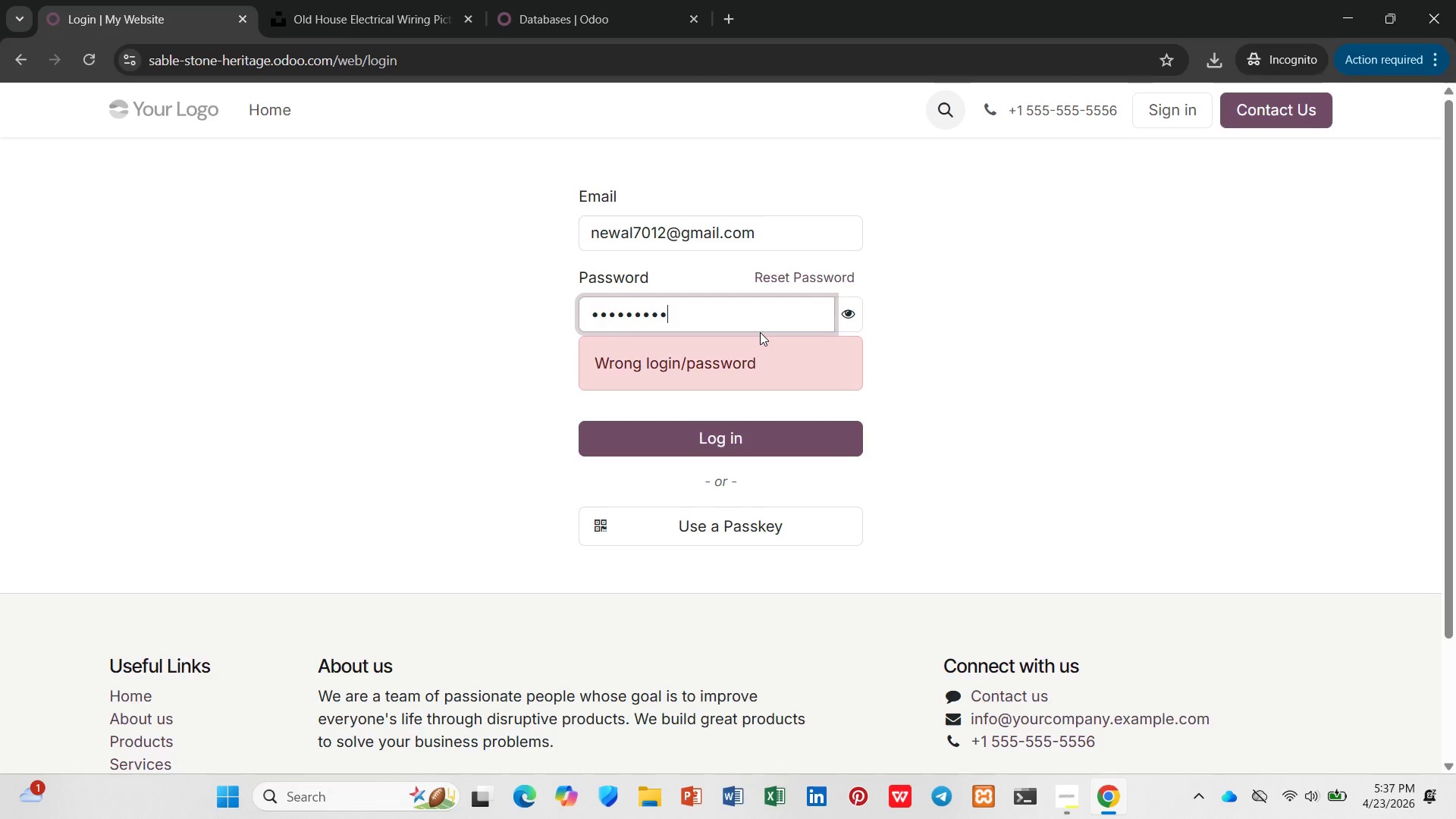 
key(Enter)
 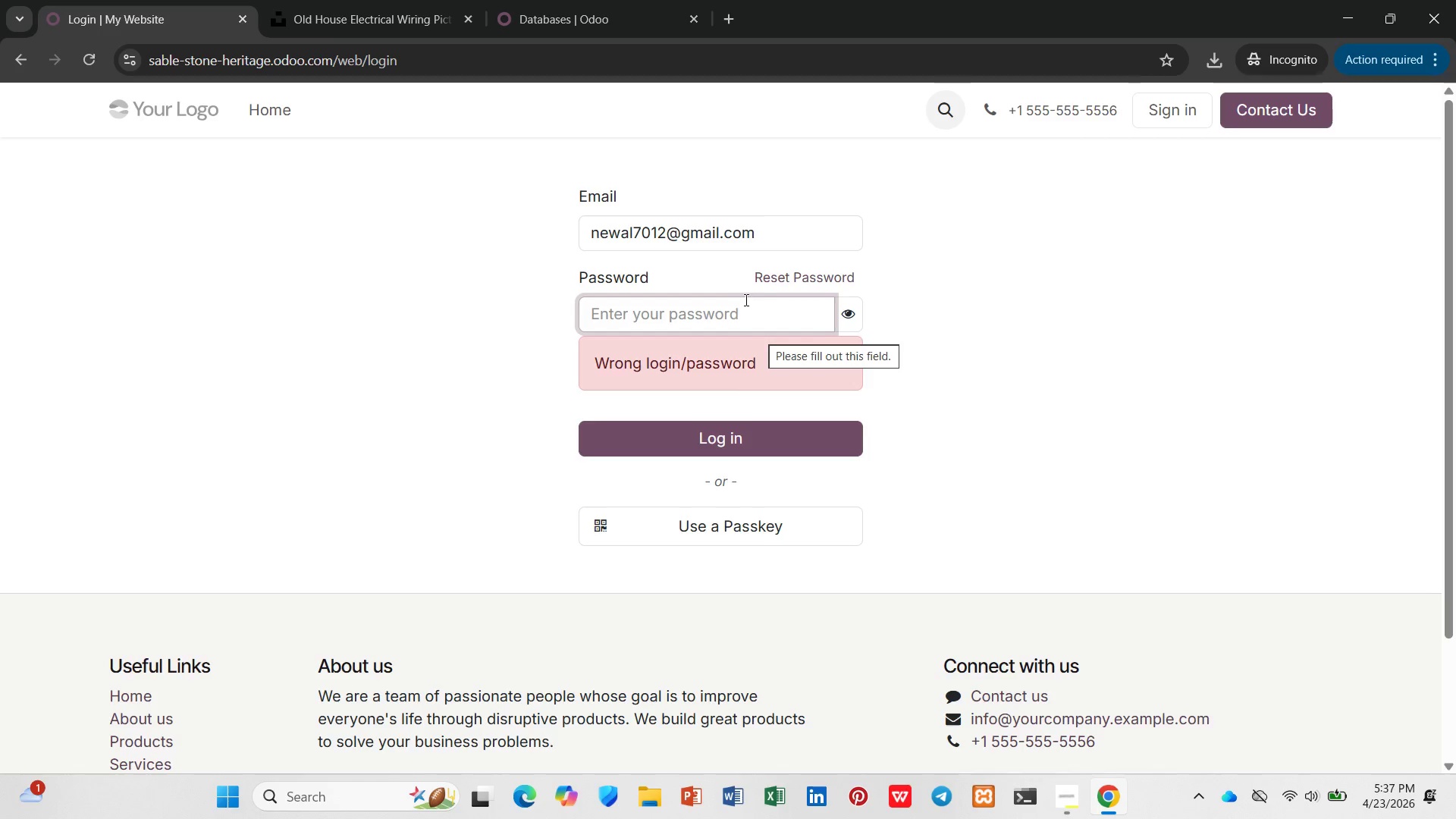 
scroll: coordinate [755, 253], scroll_direction: up, amount: 3.0
 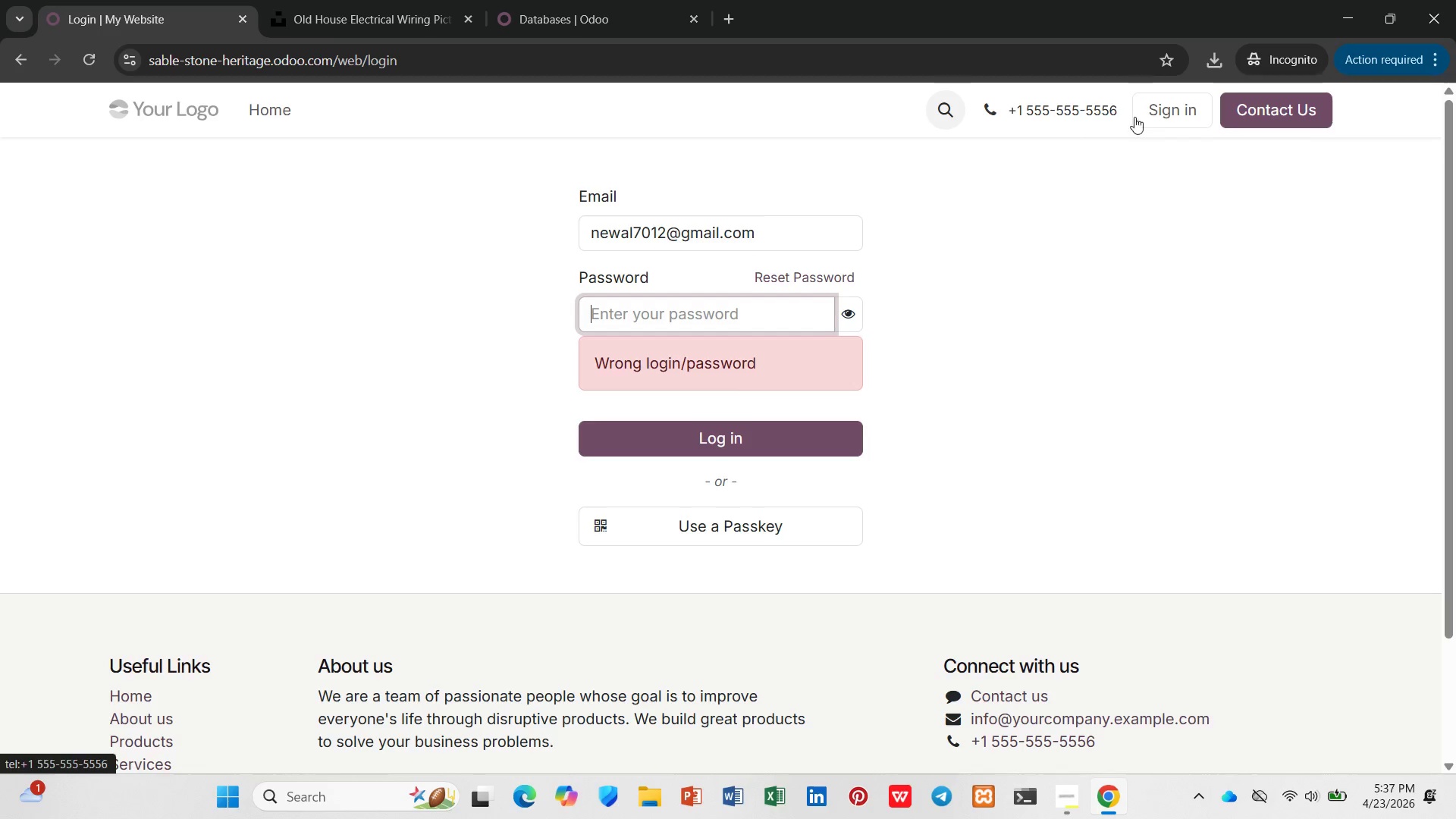 
left_click([1172, 117])
 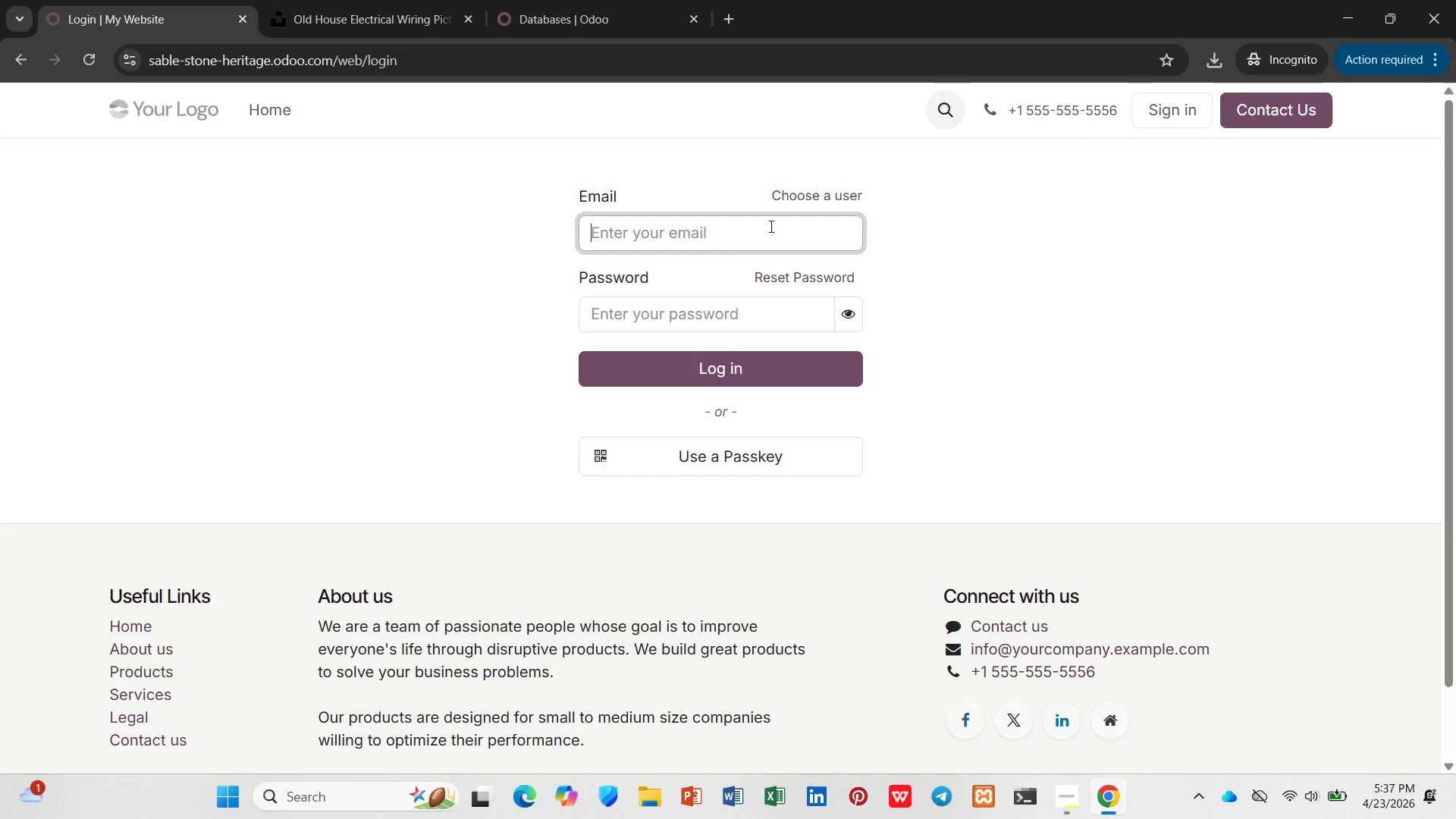 
left_click([770, 226])
 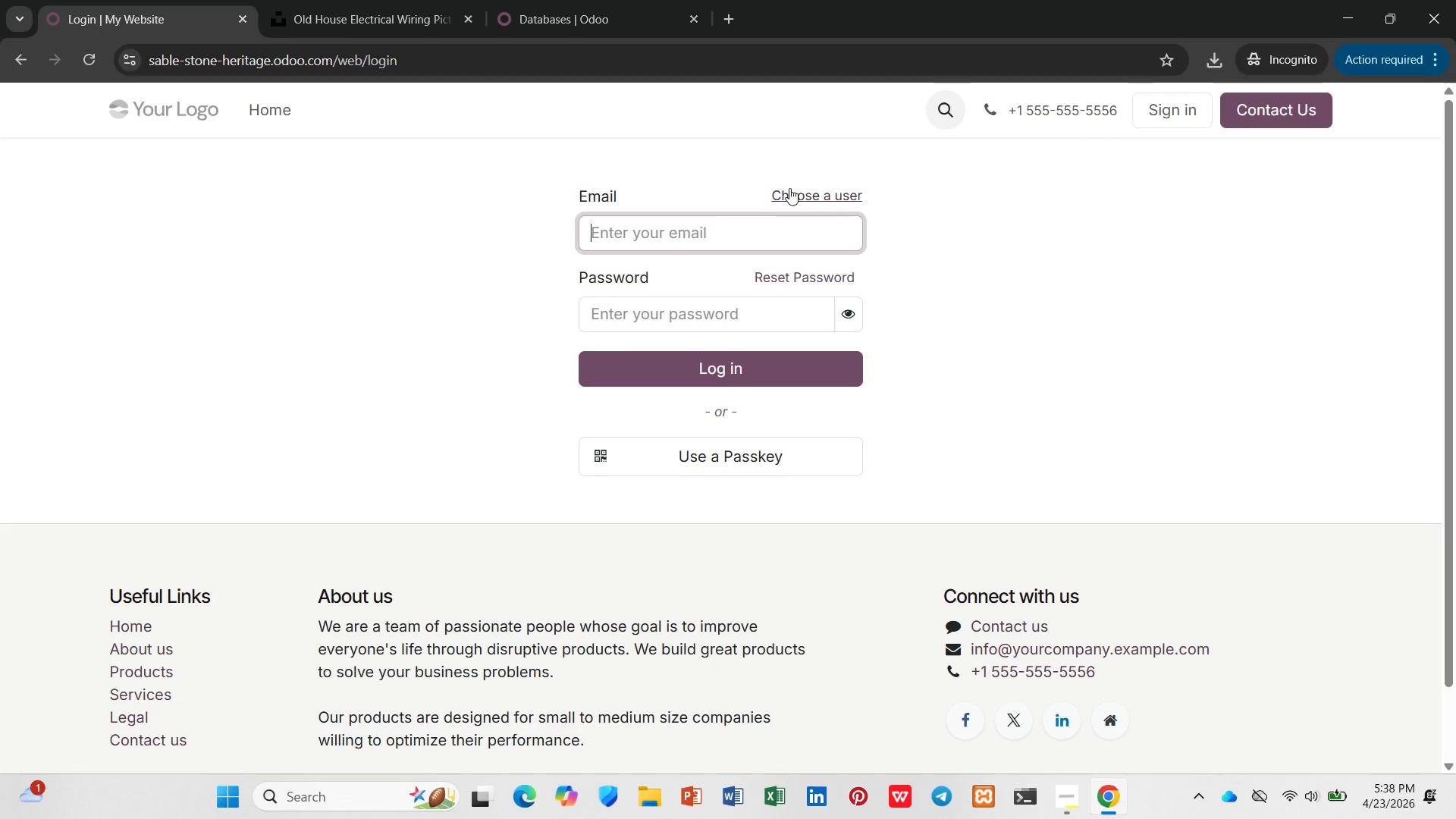 
left_click([790, 187])
 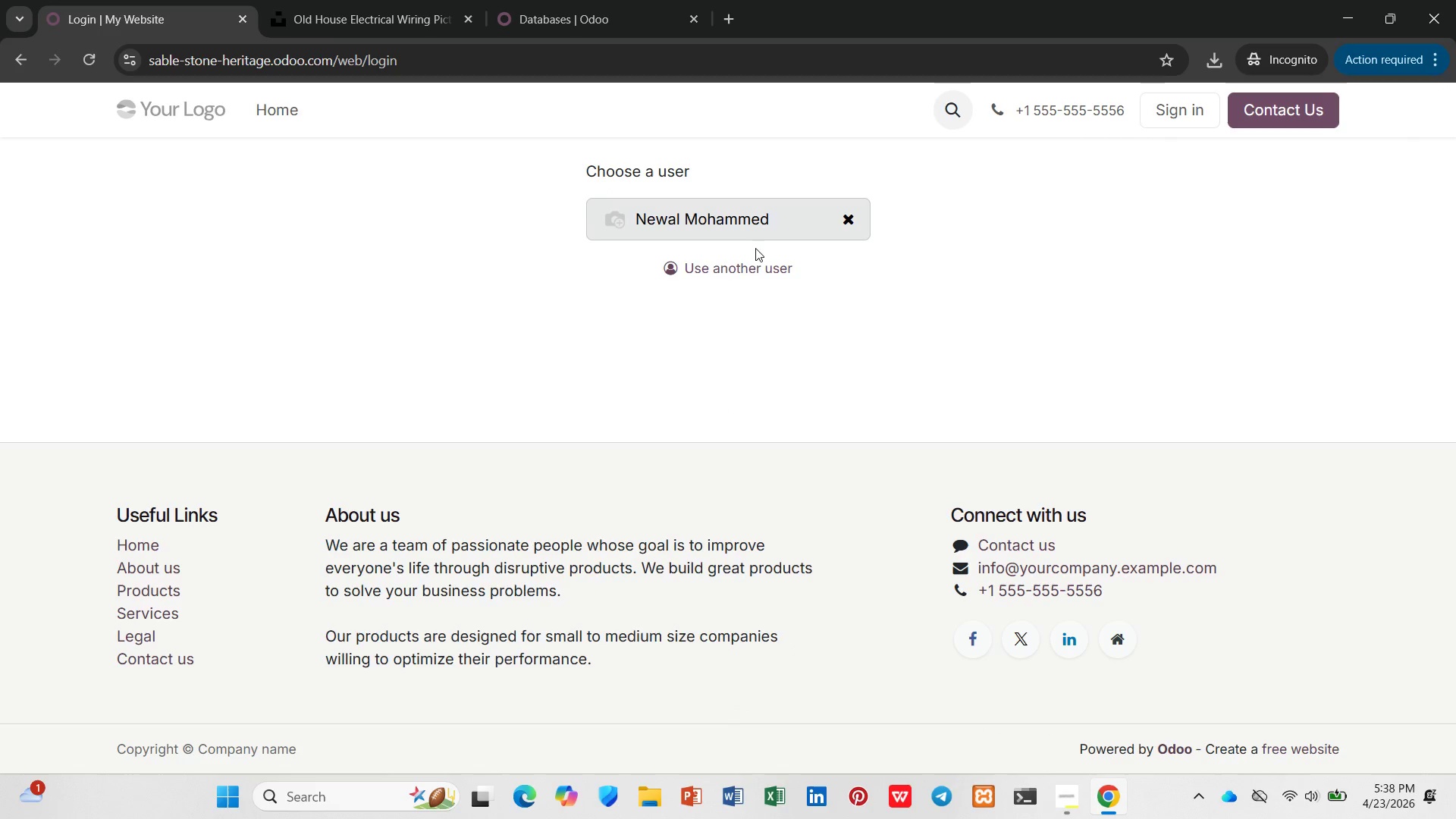 
left_click([754, 268])
 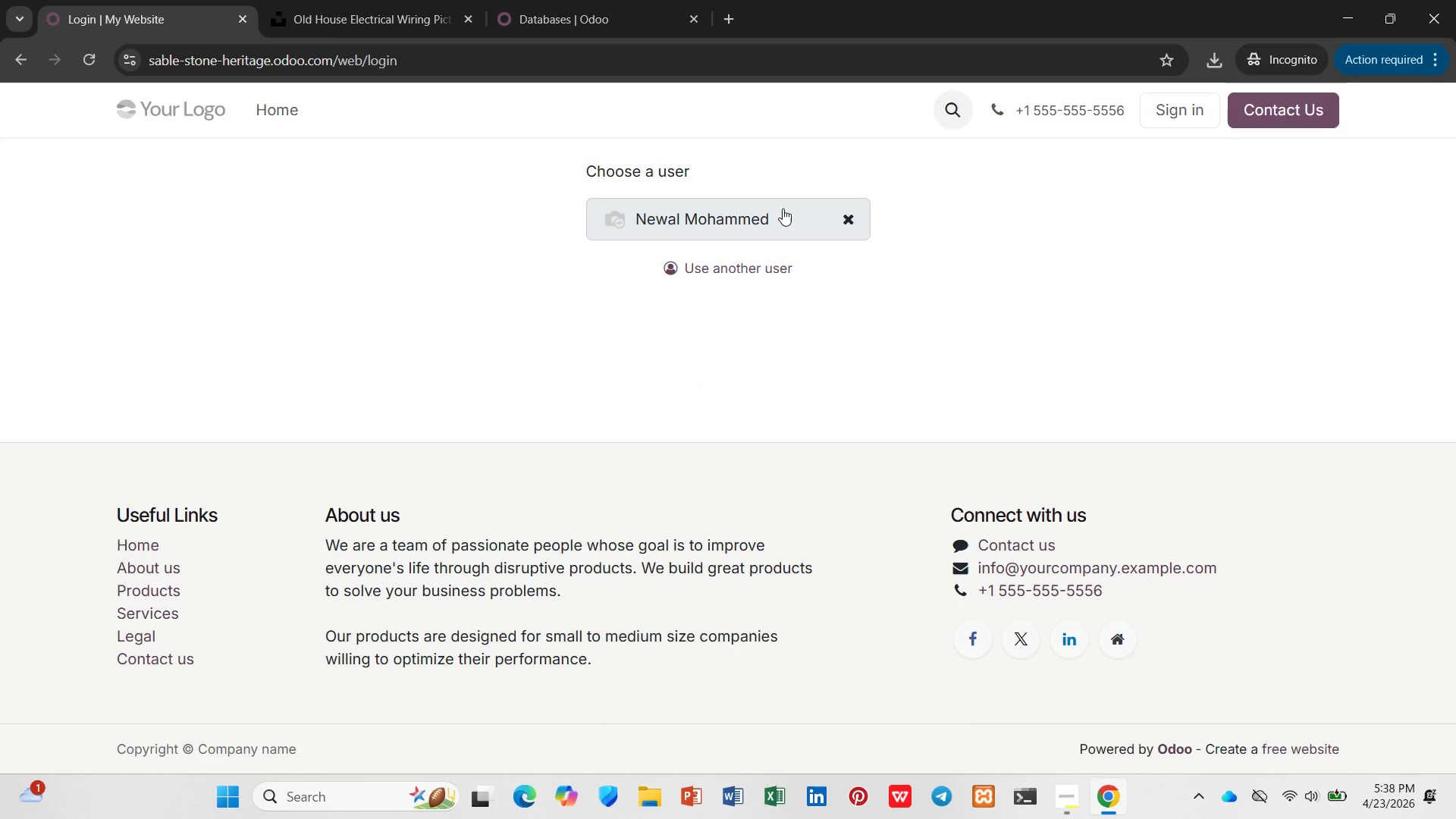 
wait(7.77)
 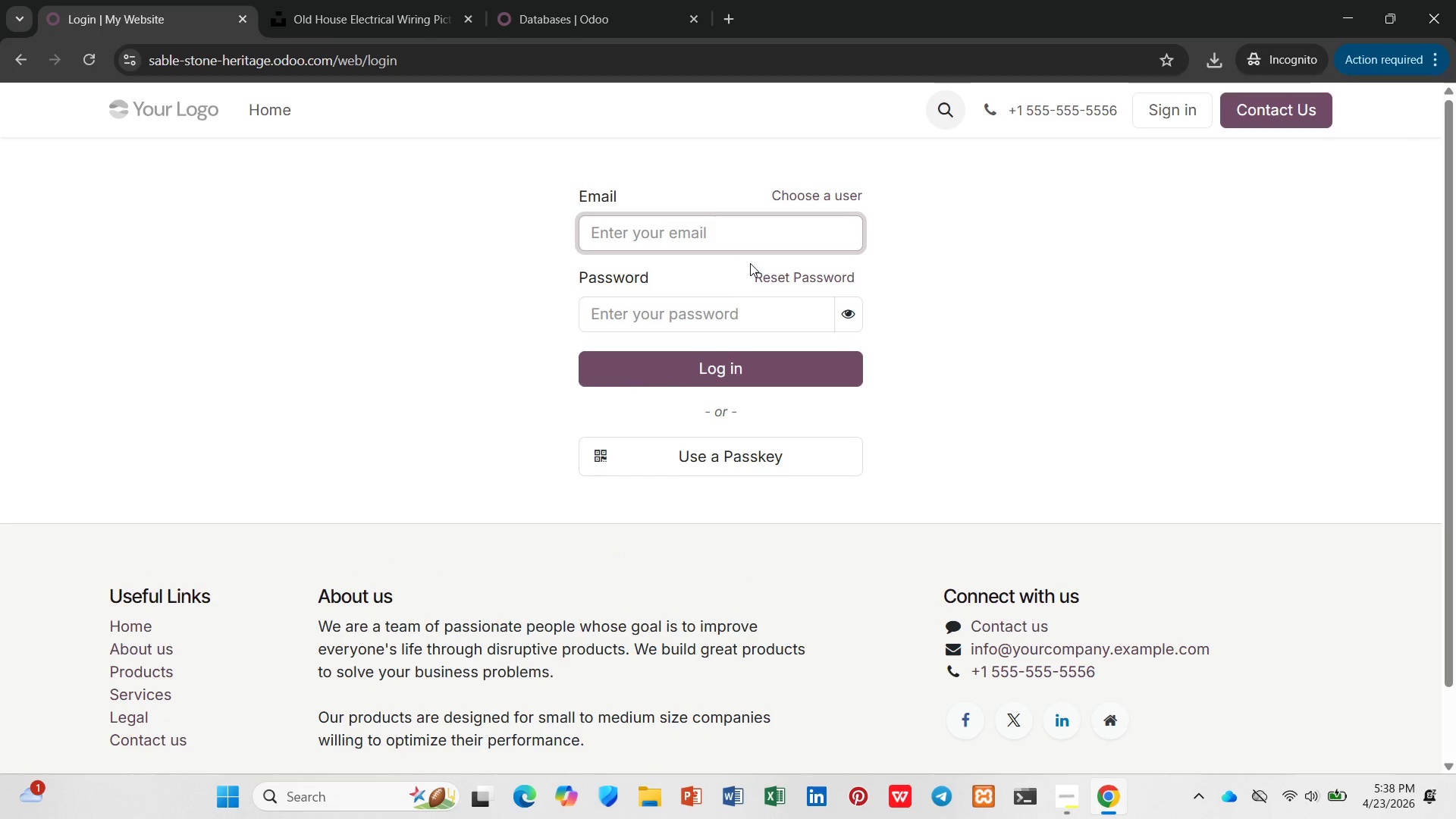 
left_click([786, 269])
 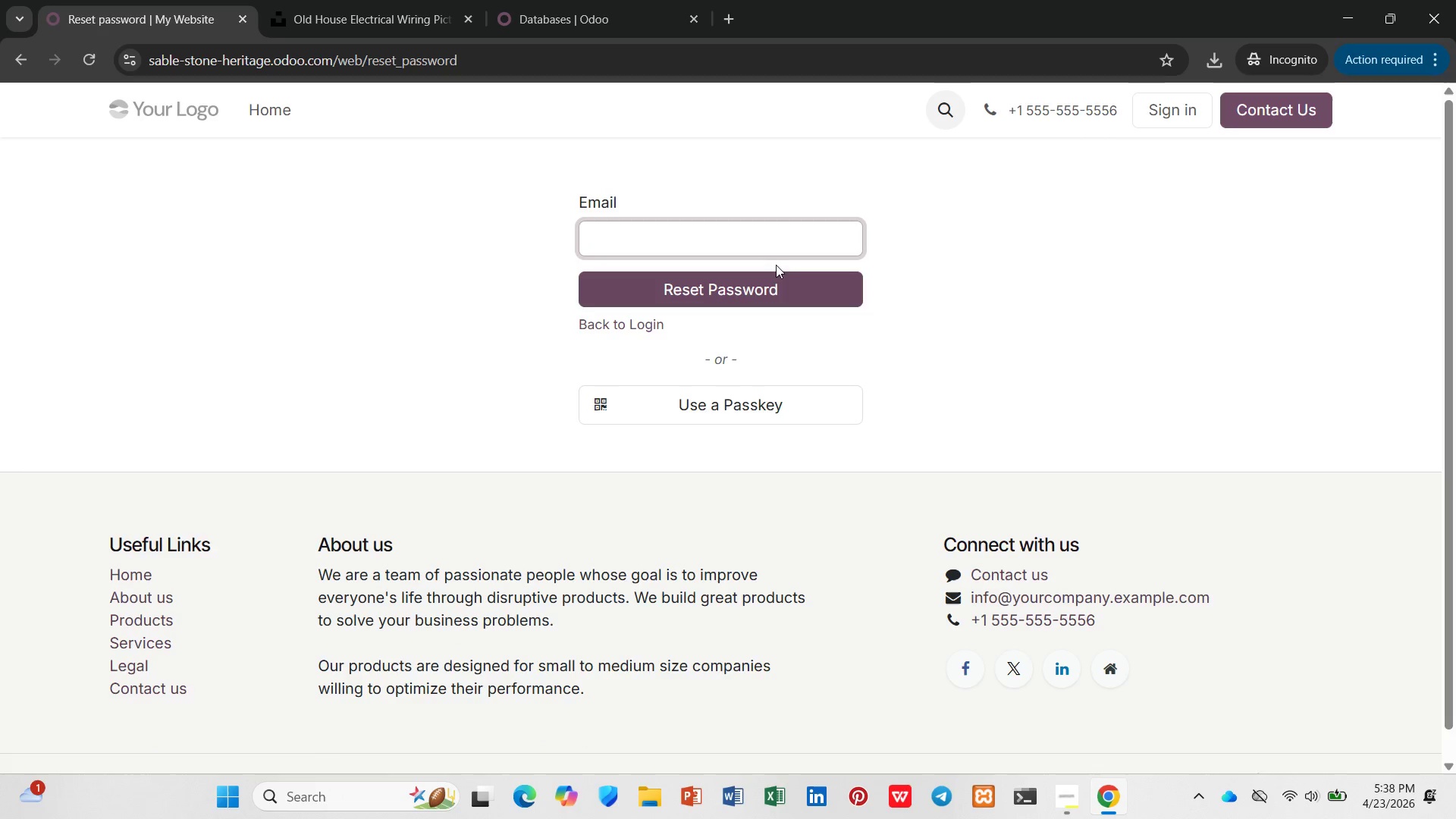 
left_click([762, 243])
 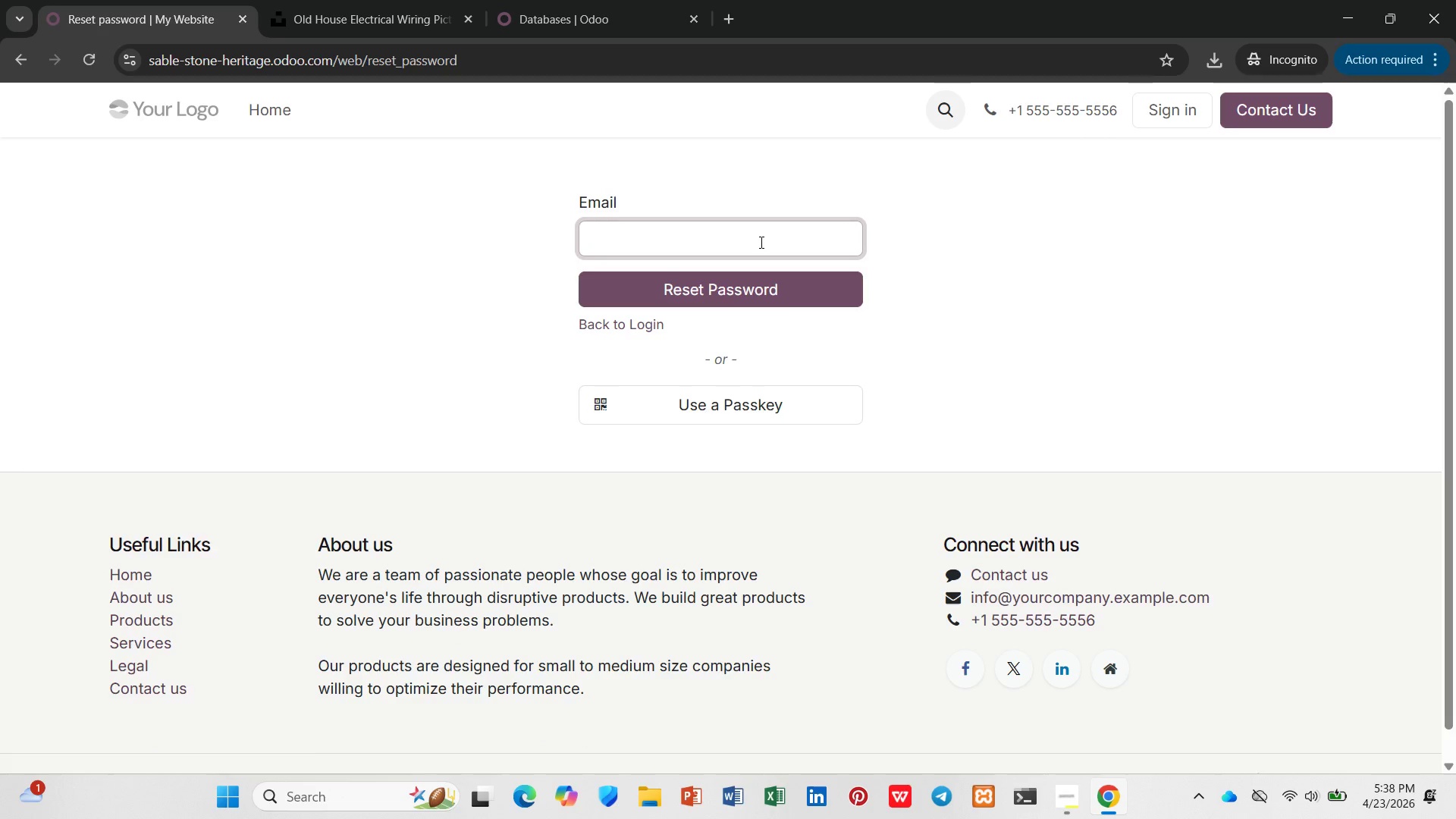 
type([redacted])
 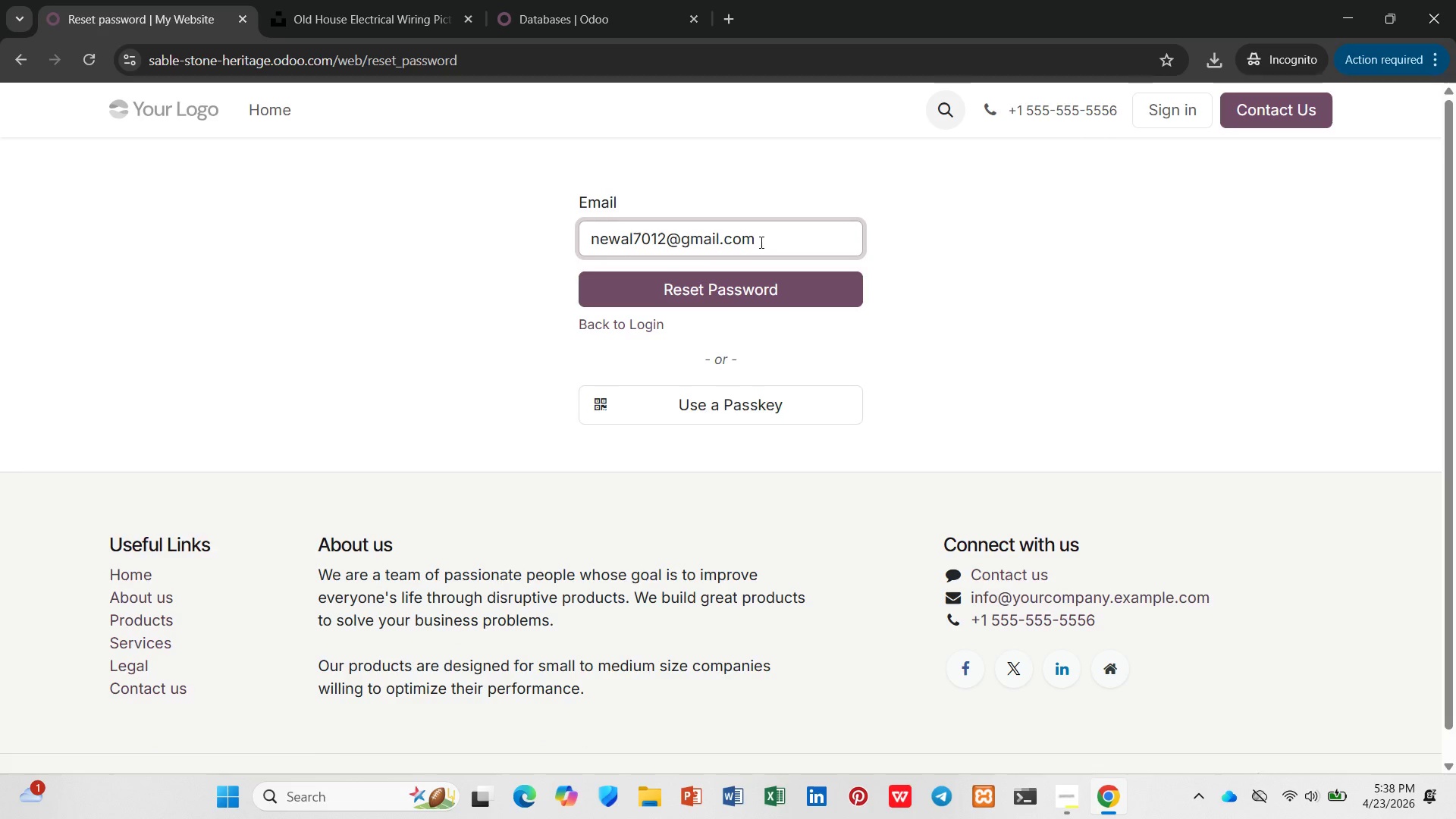 
left_click([772, 284])
 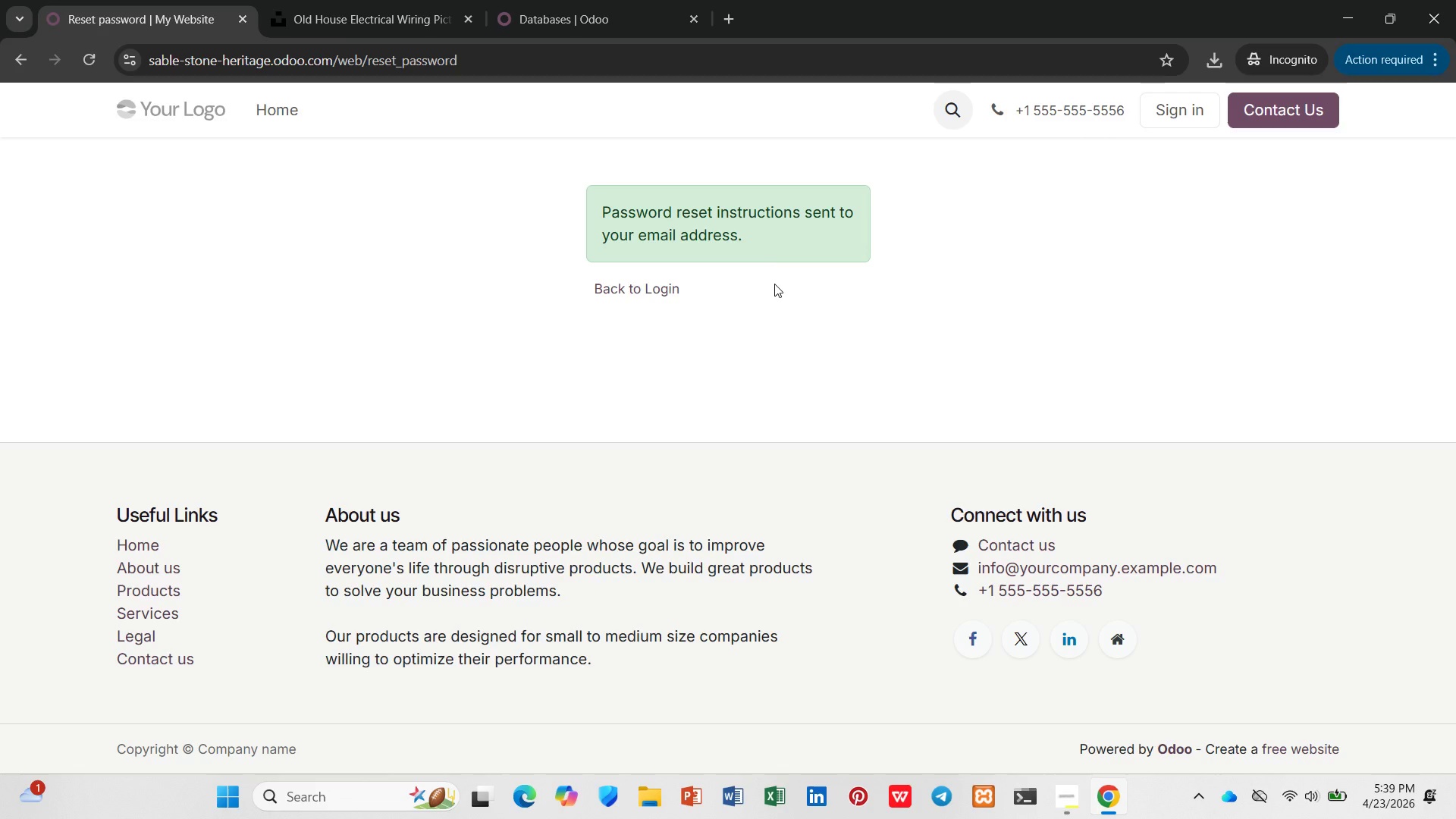 
wait(95.83)
 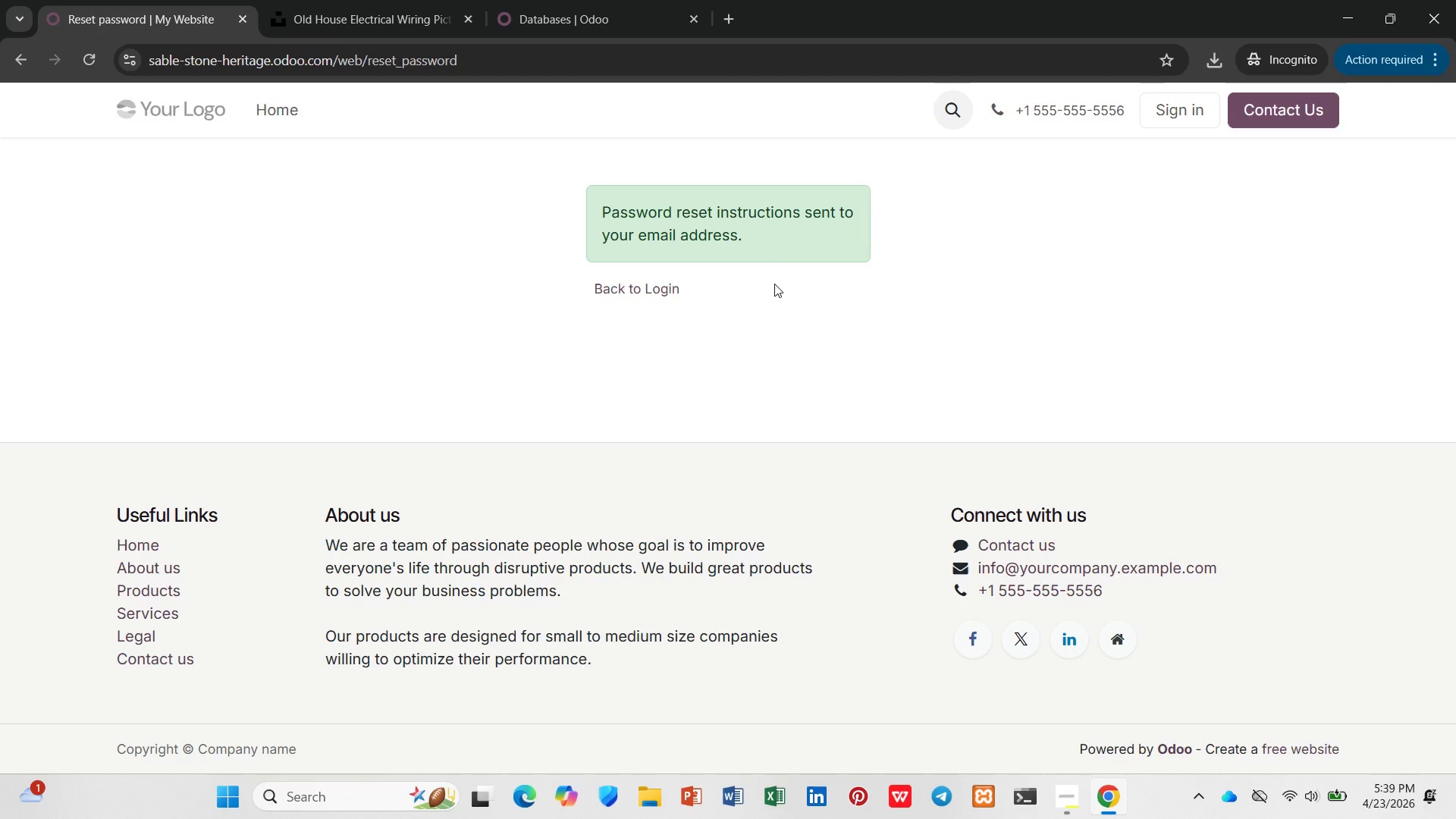 
left_click([648, 294])
 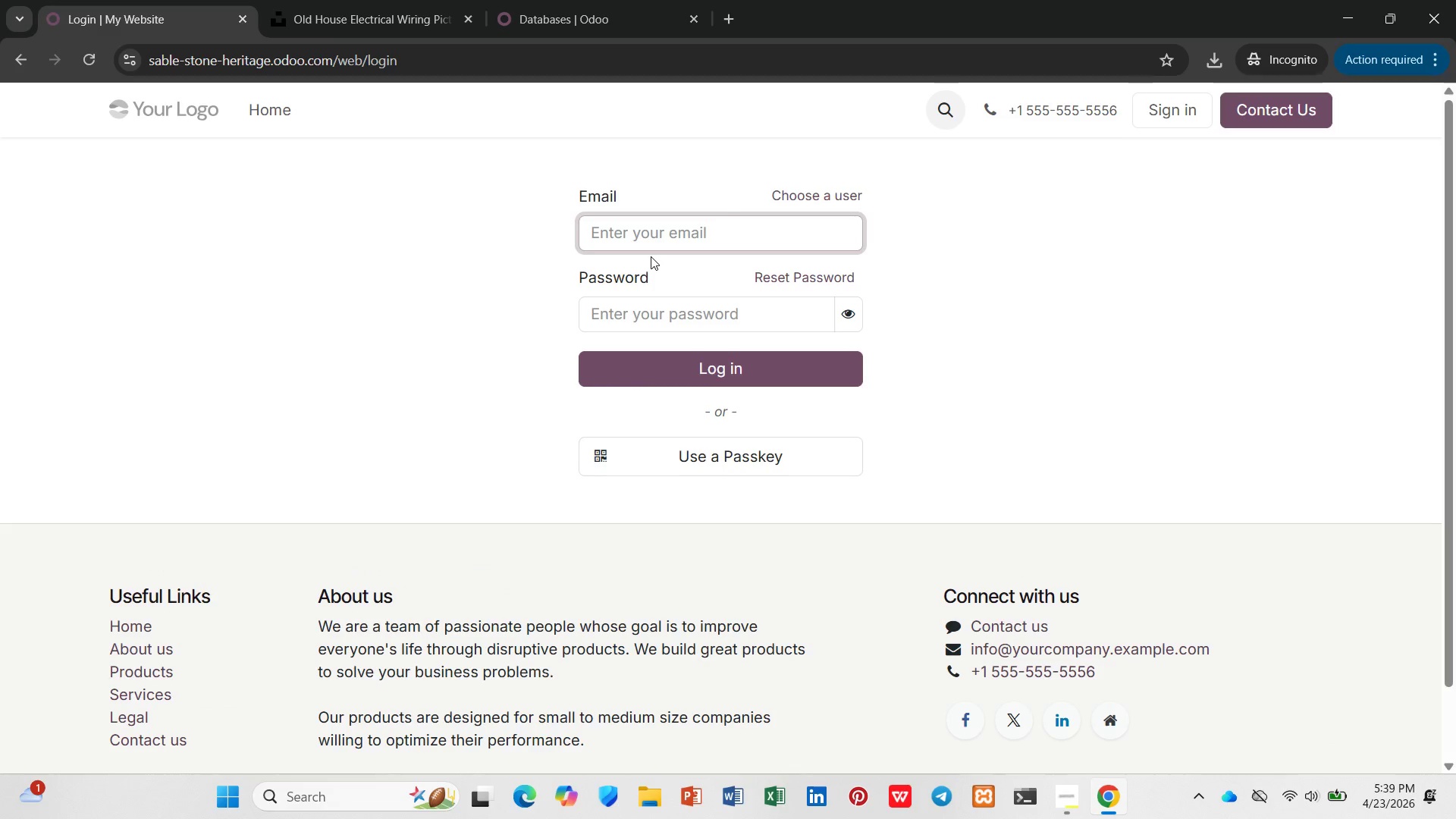 
double_click([799, 193])
 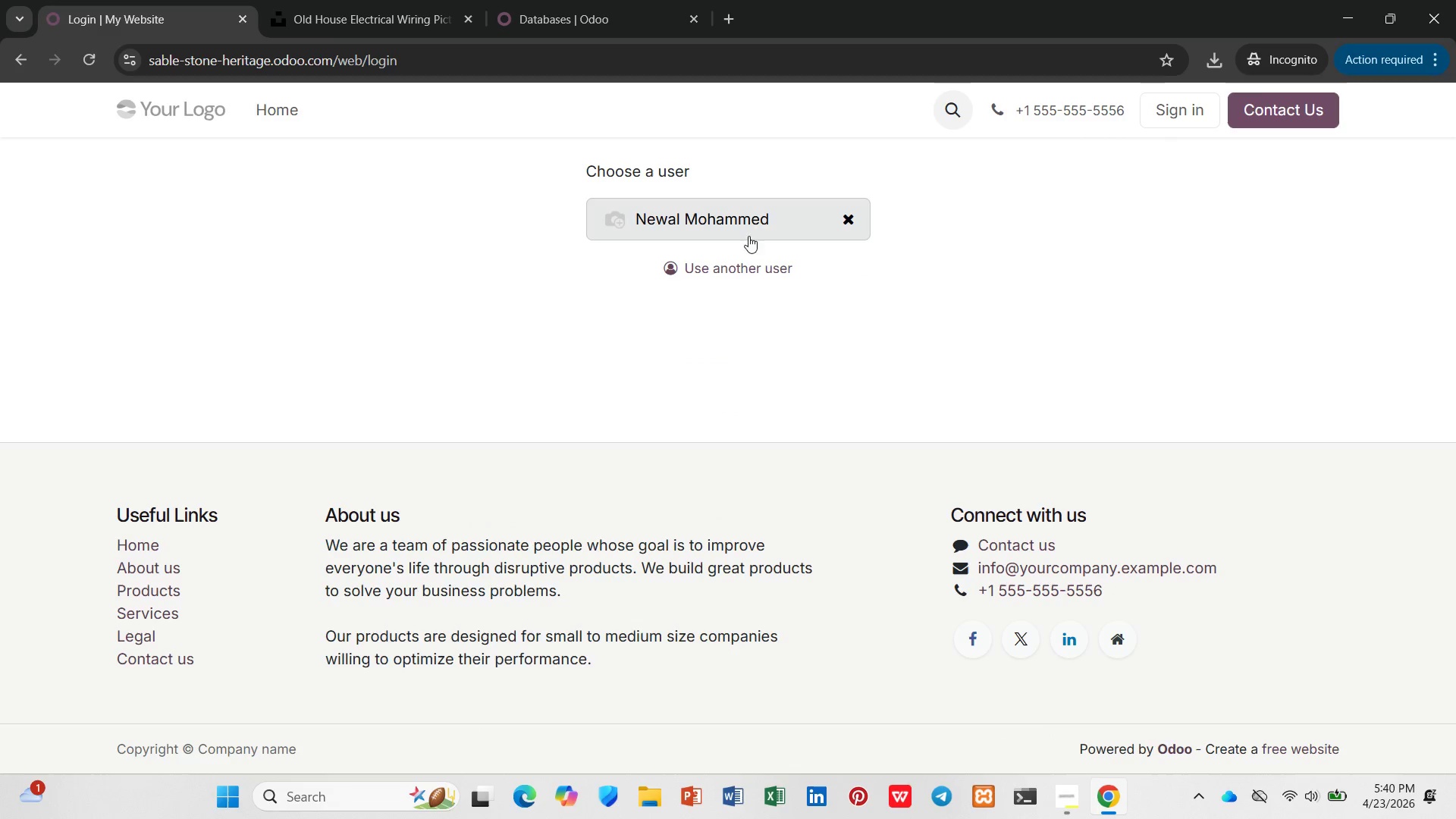 
left_click([748, 220])
 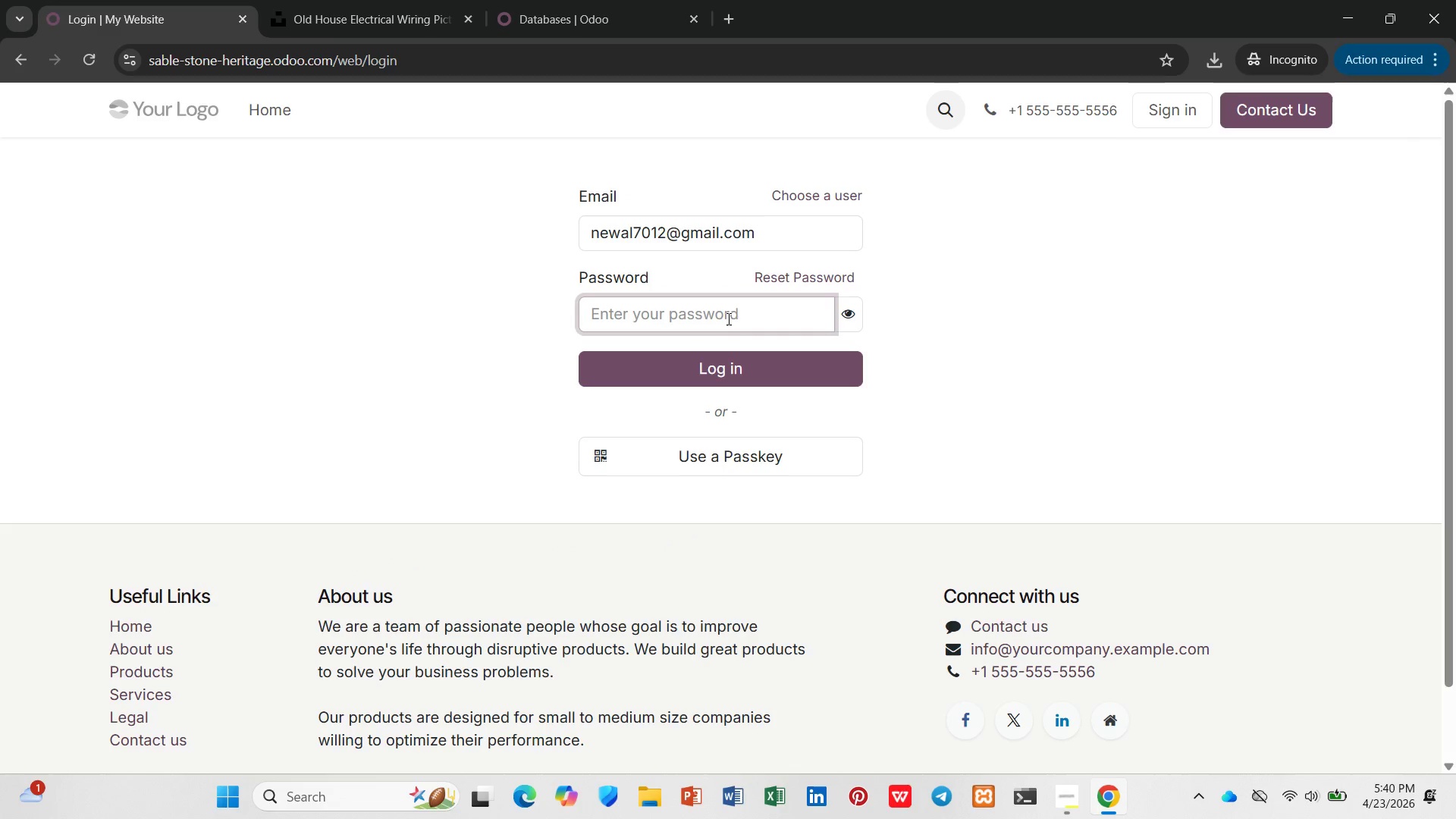 
type([redacted])
 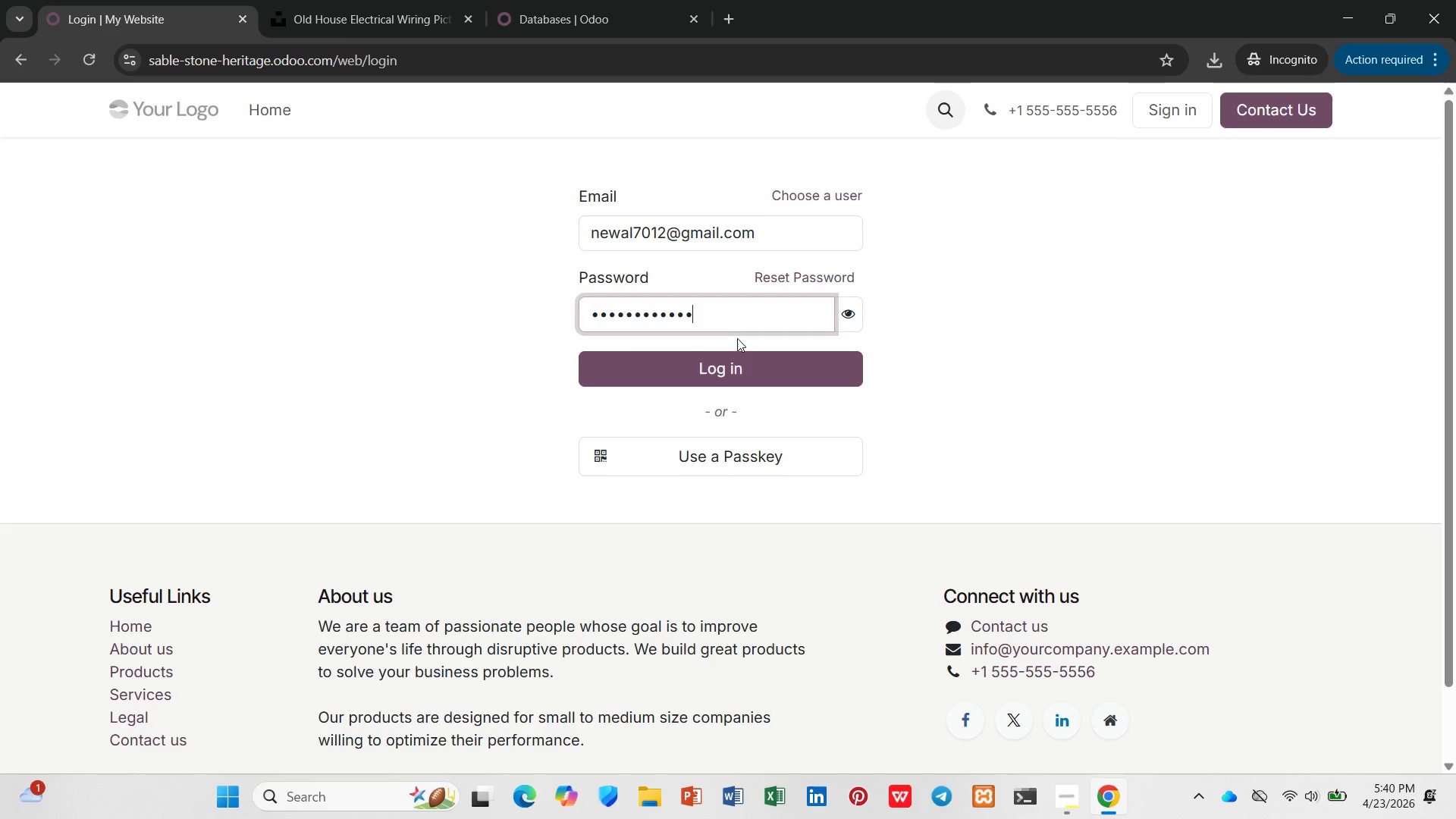 
left_click([748, 358])
 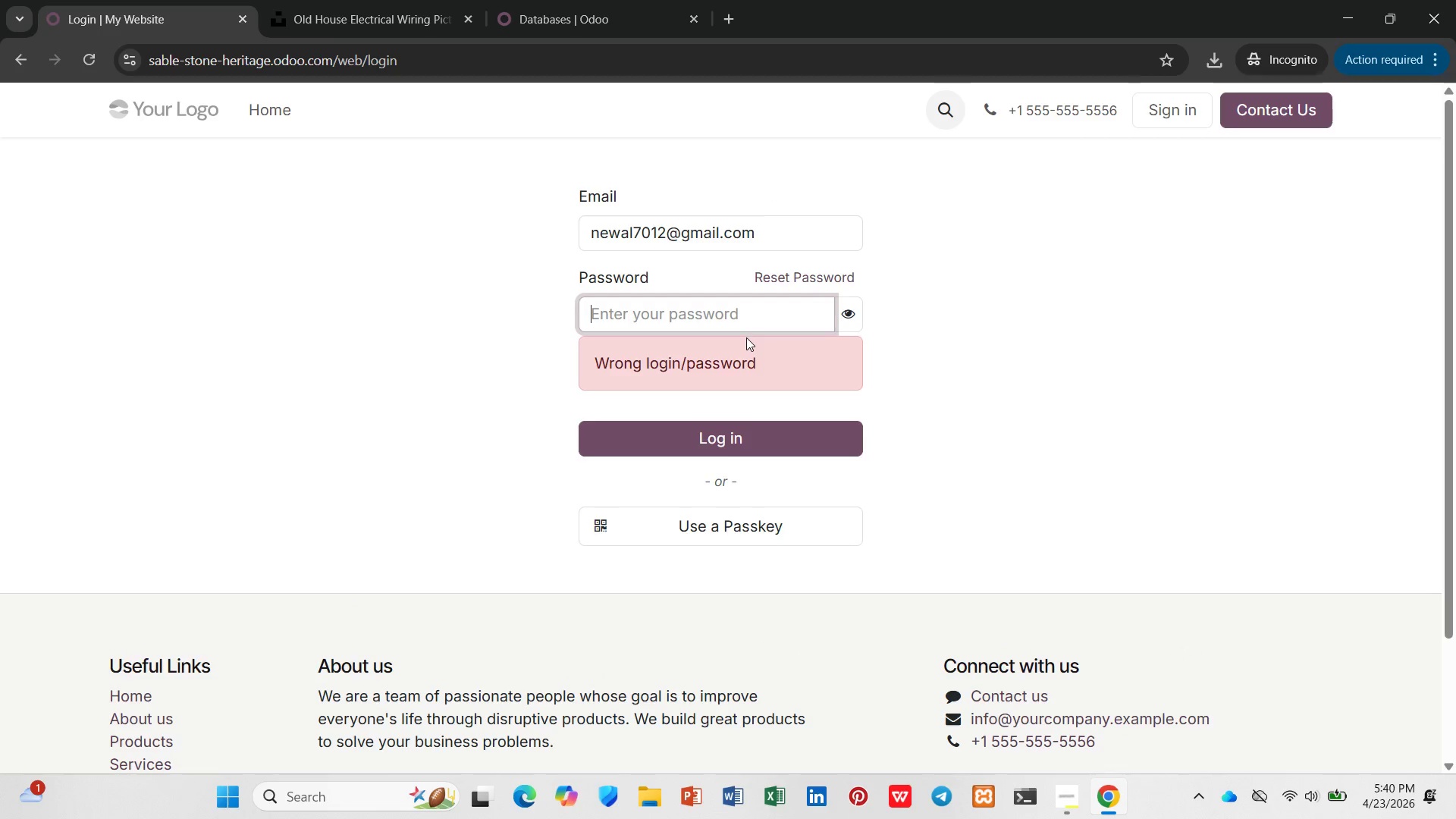 
type([redacted])
 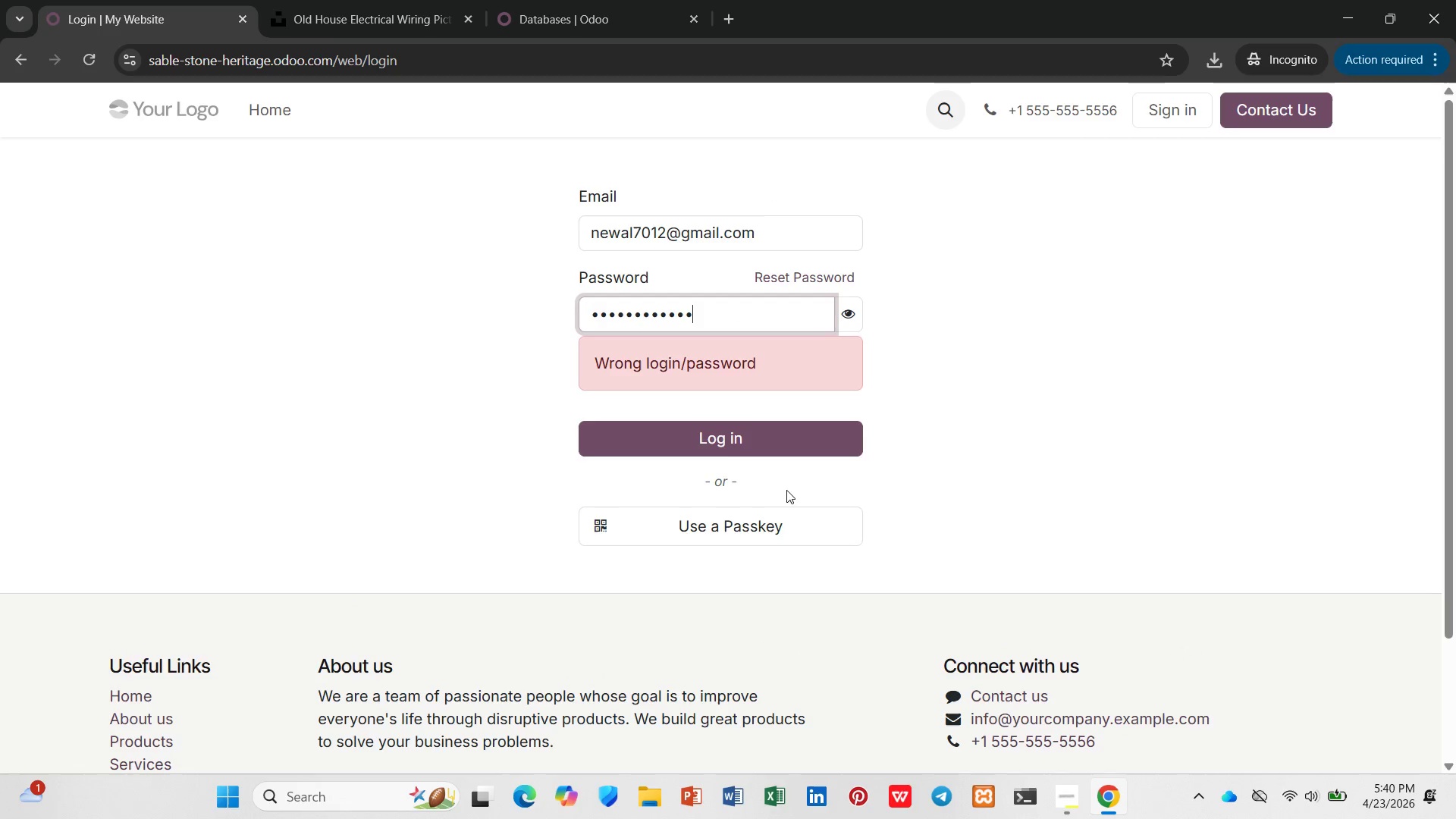 
left_click([783, 432])
 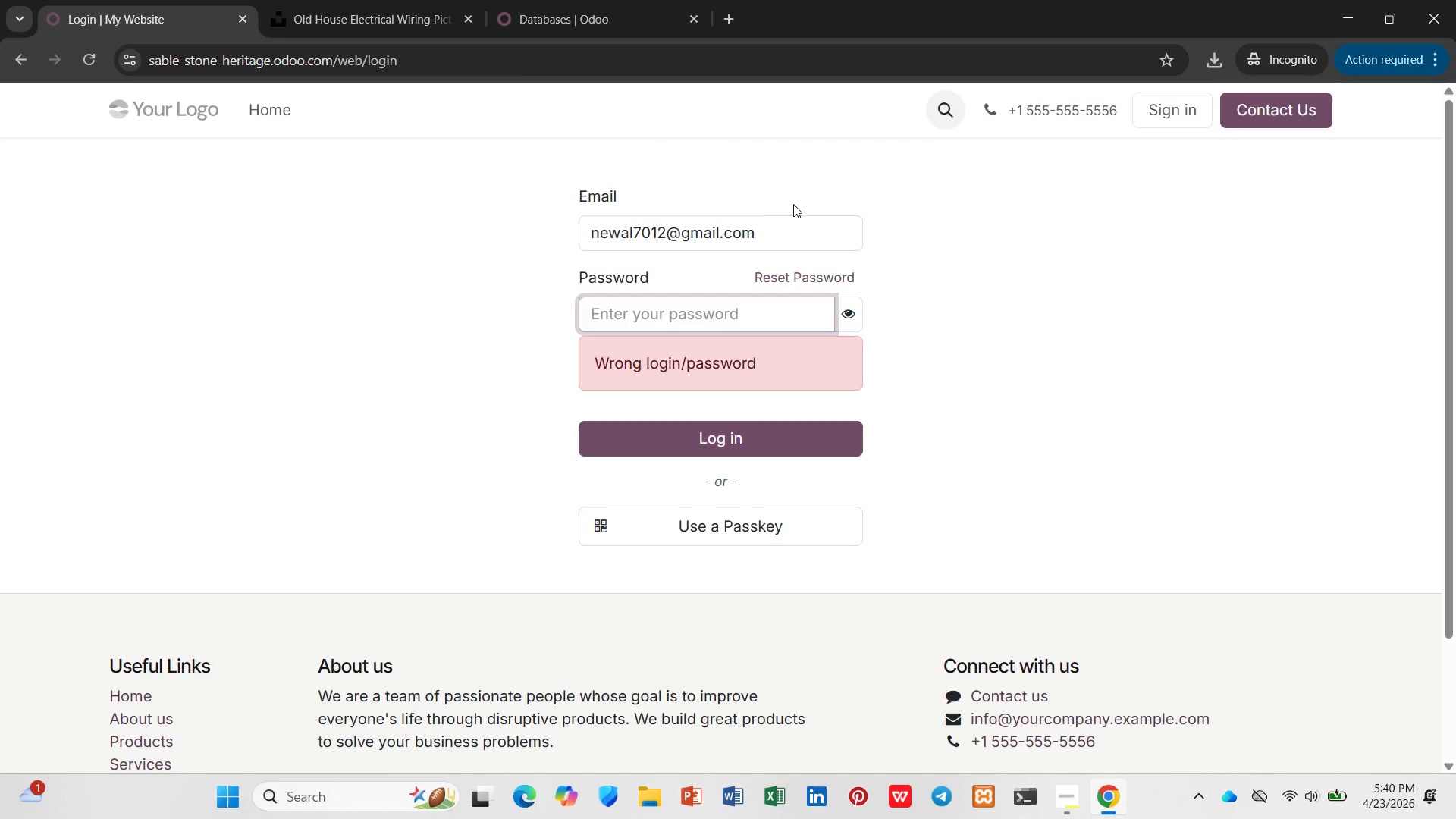 
wait(6.66)
 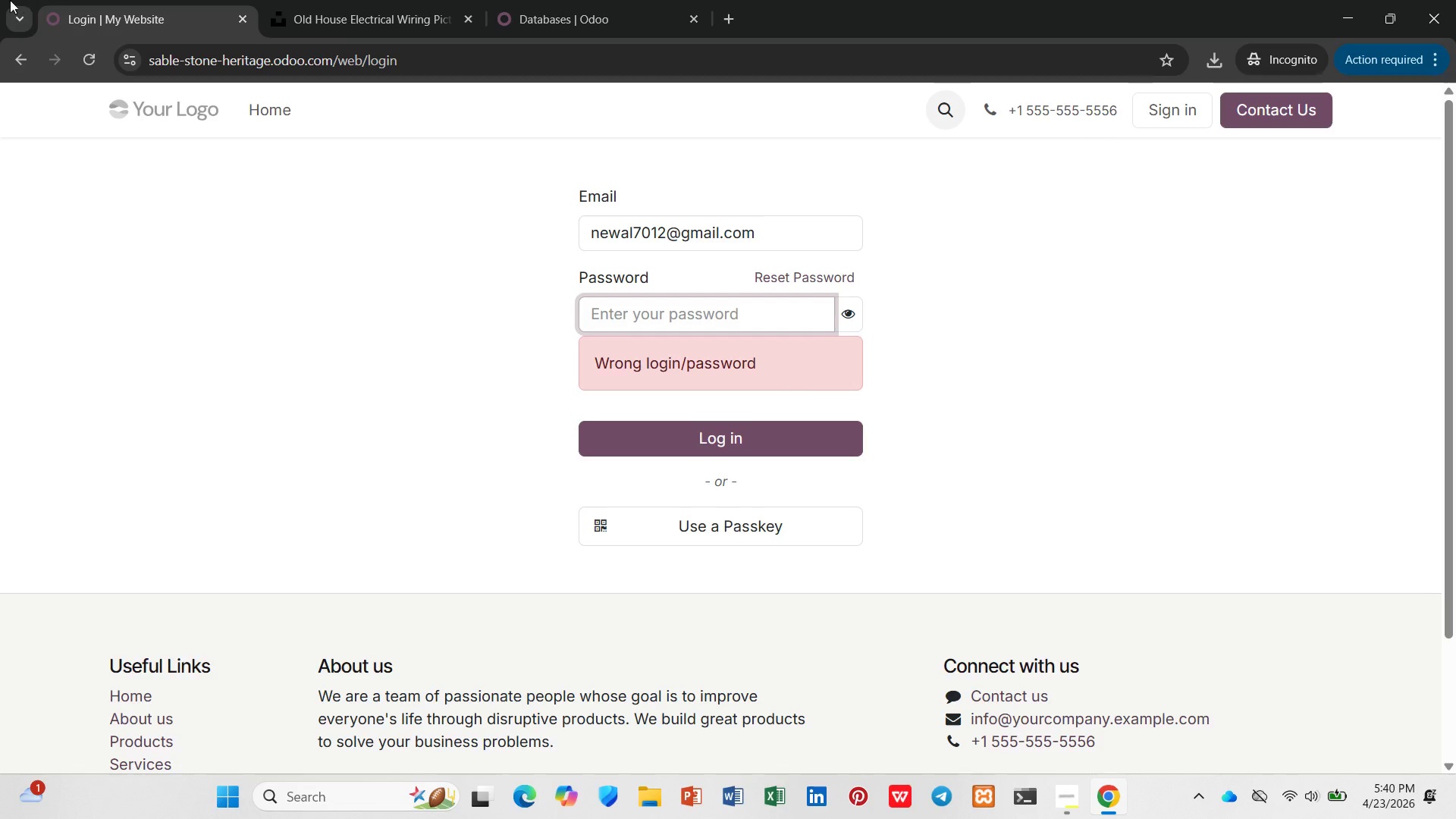 
left_click([765, 299])
 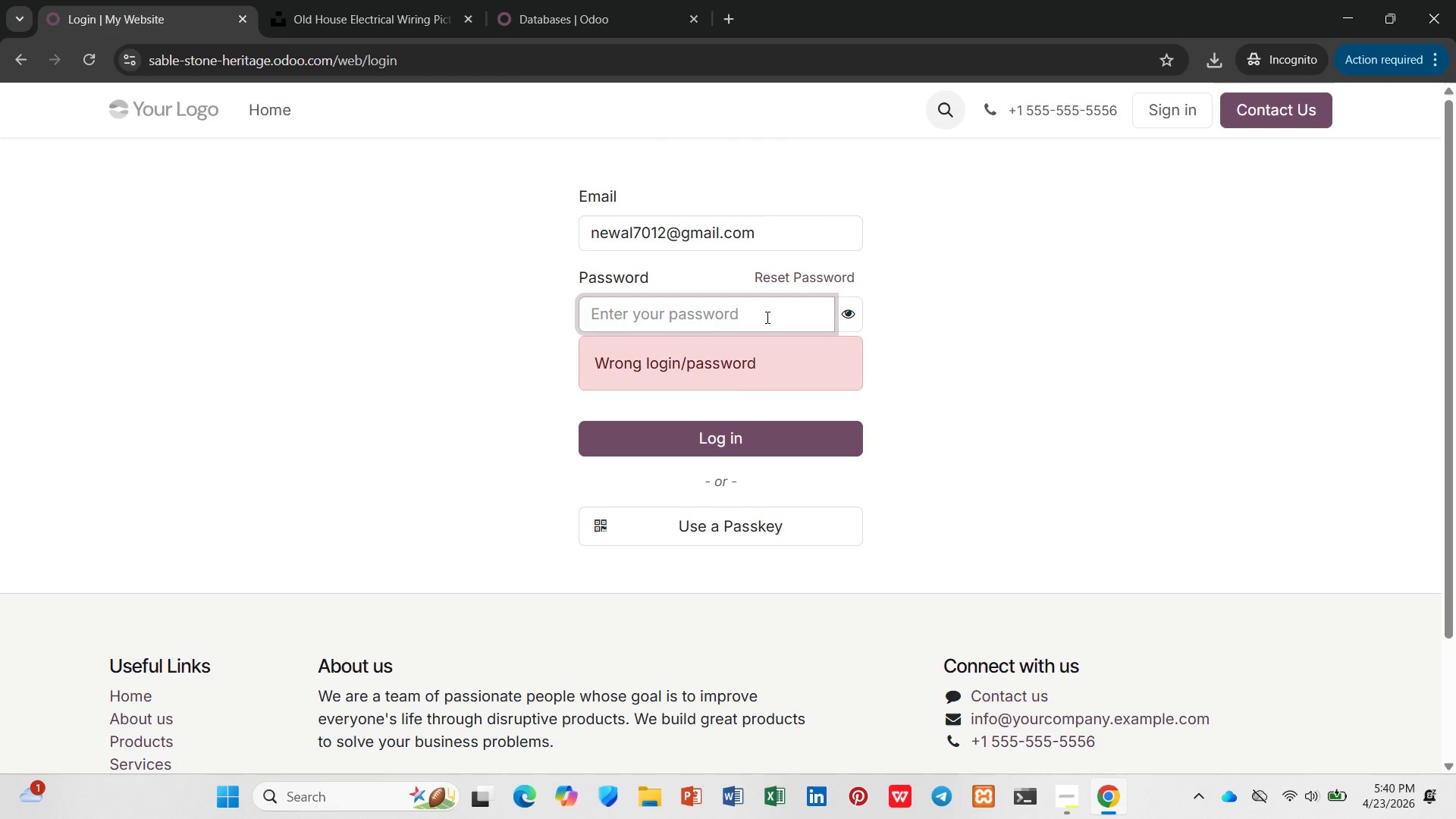 
type([redacted])
 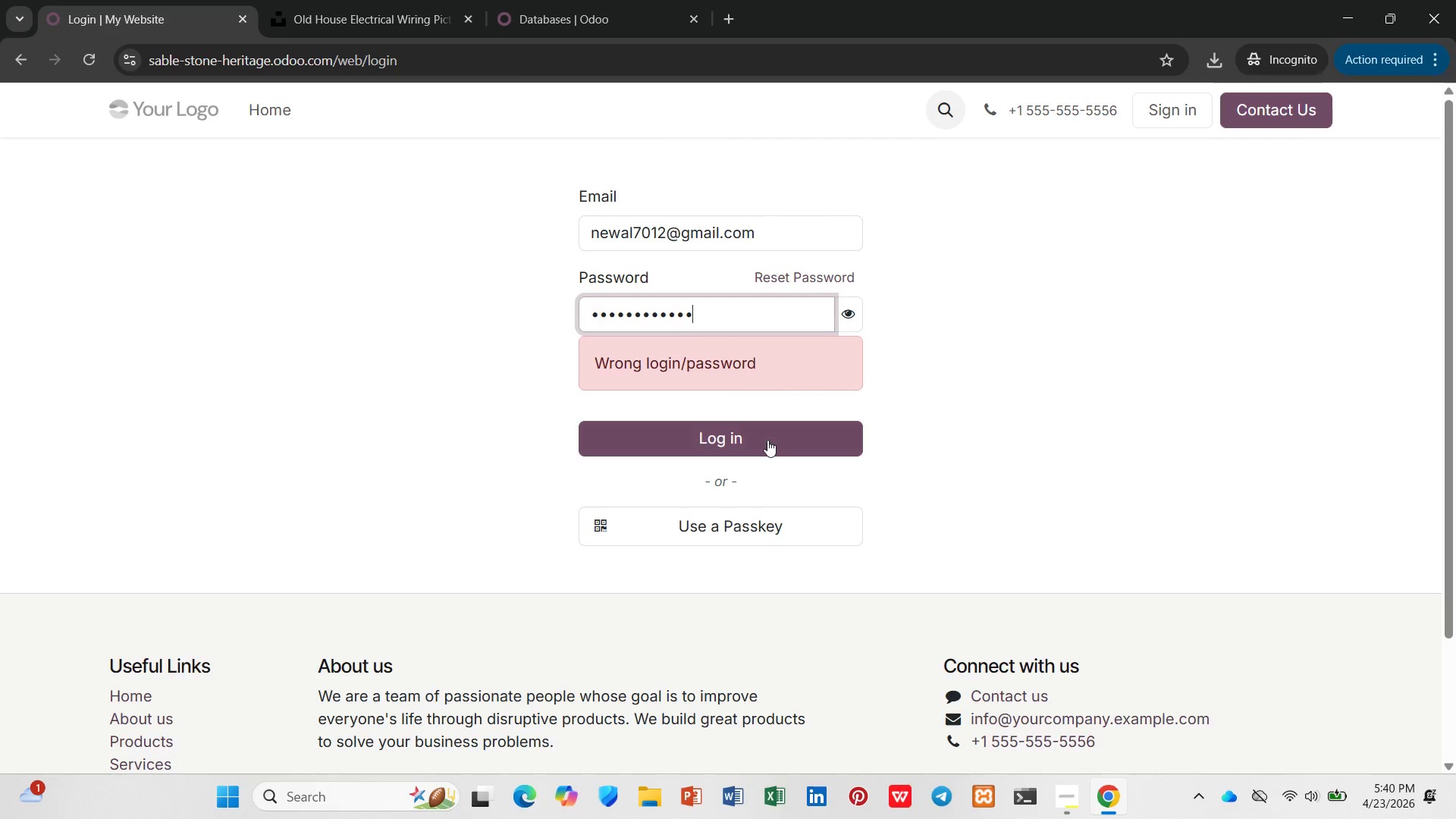 
left_click([767, 440])
 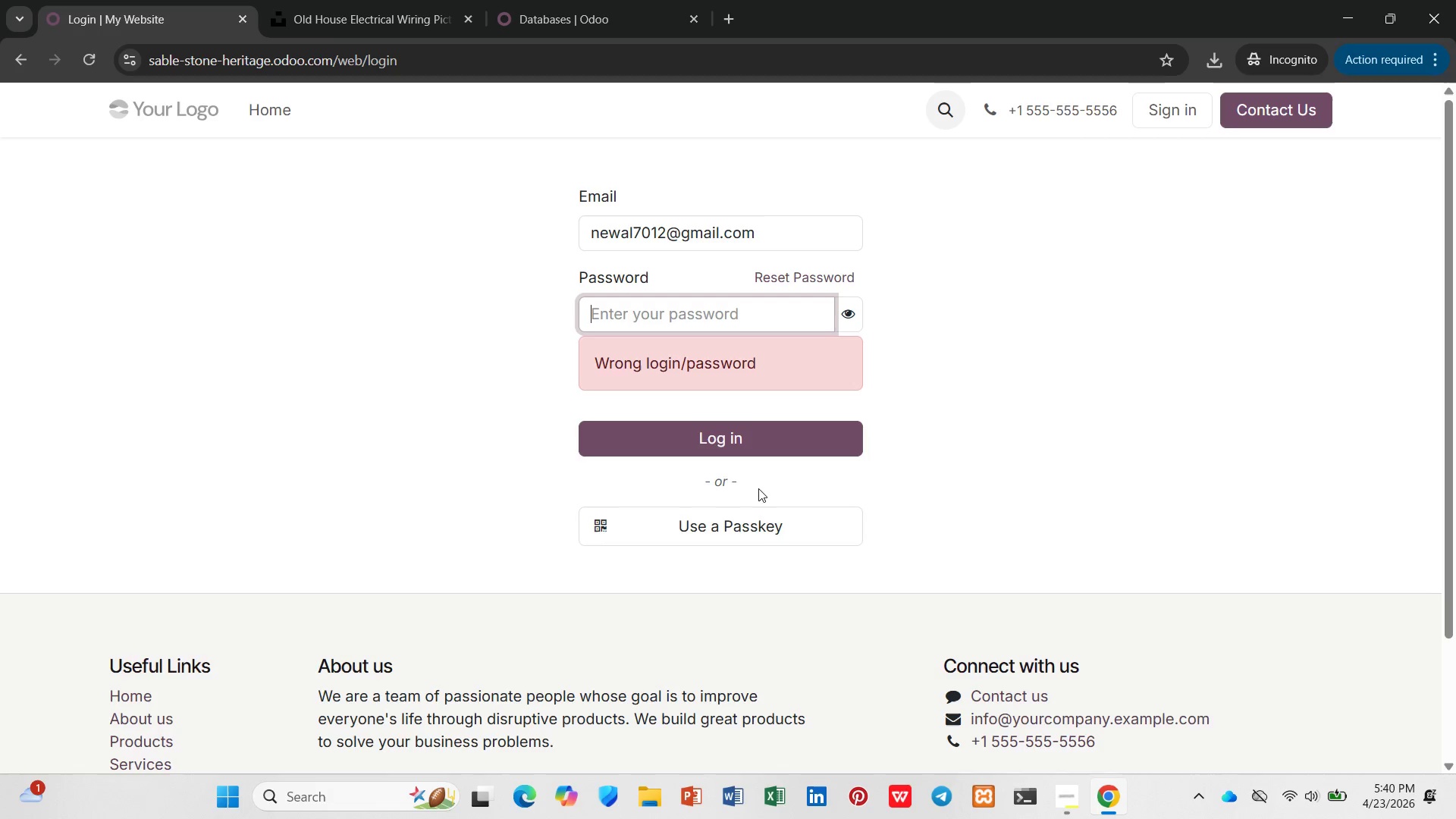 
wait(8.12)
 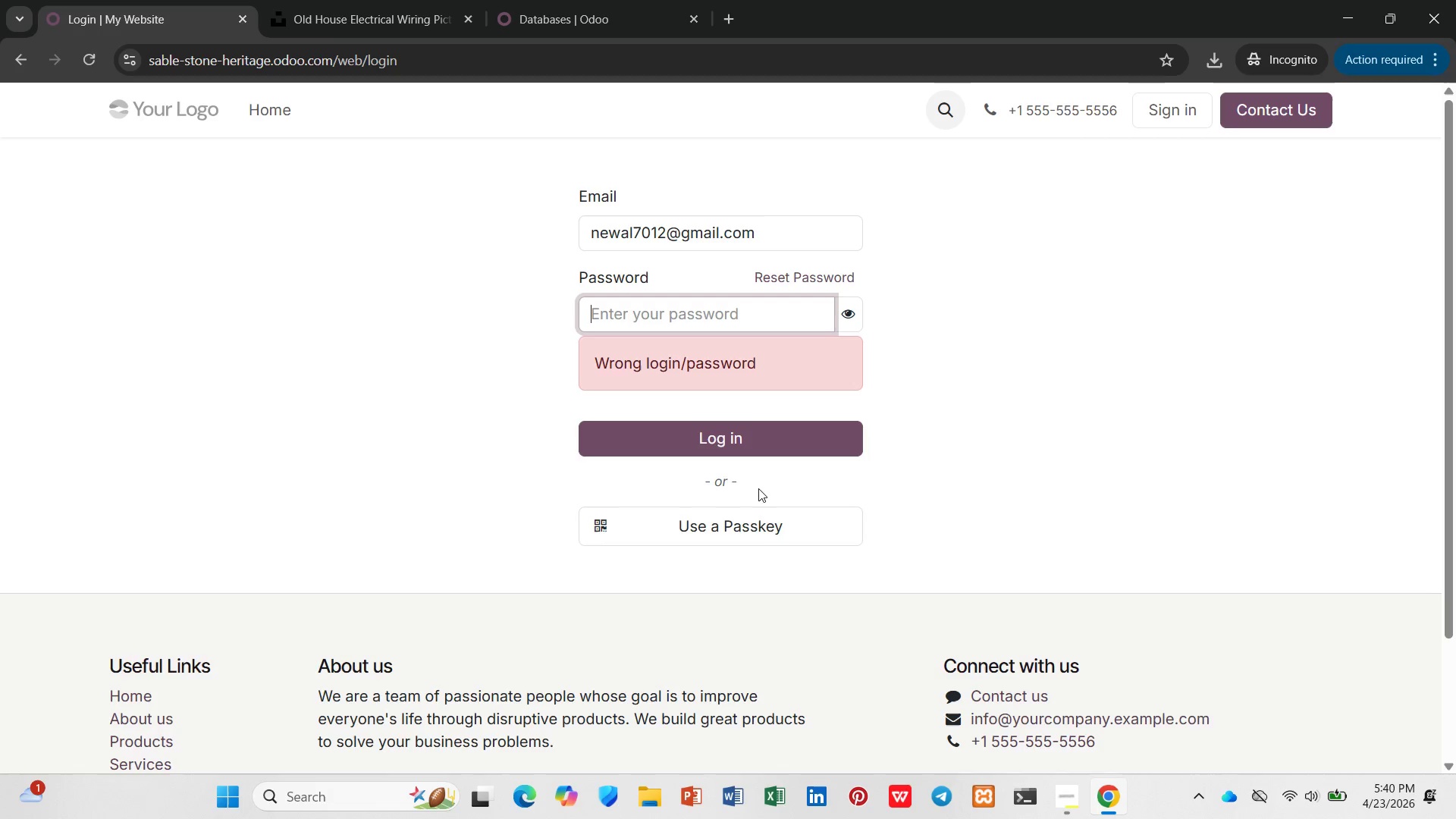 
left_click([786, 279])
 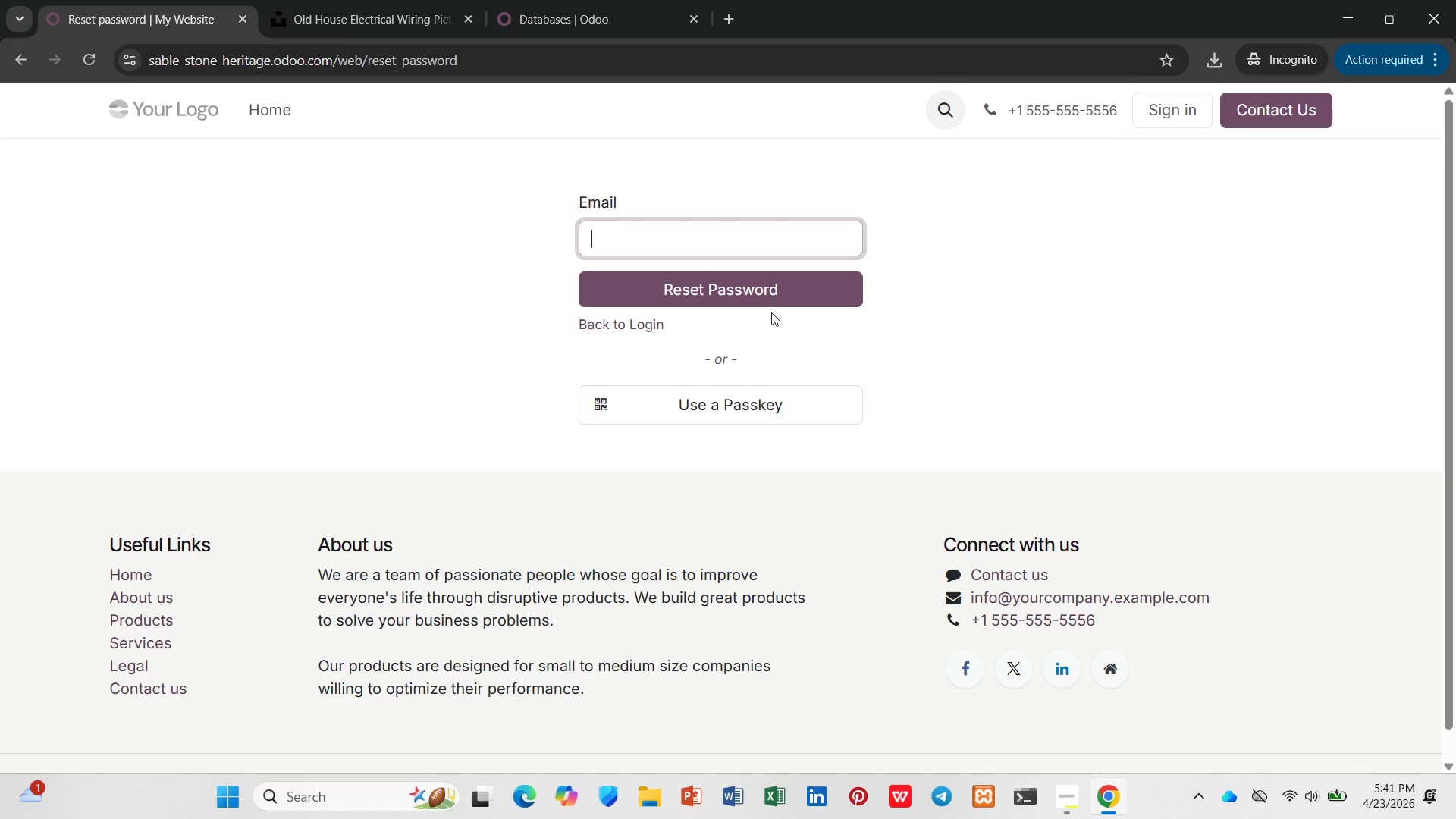 
wait(30.7)
 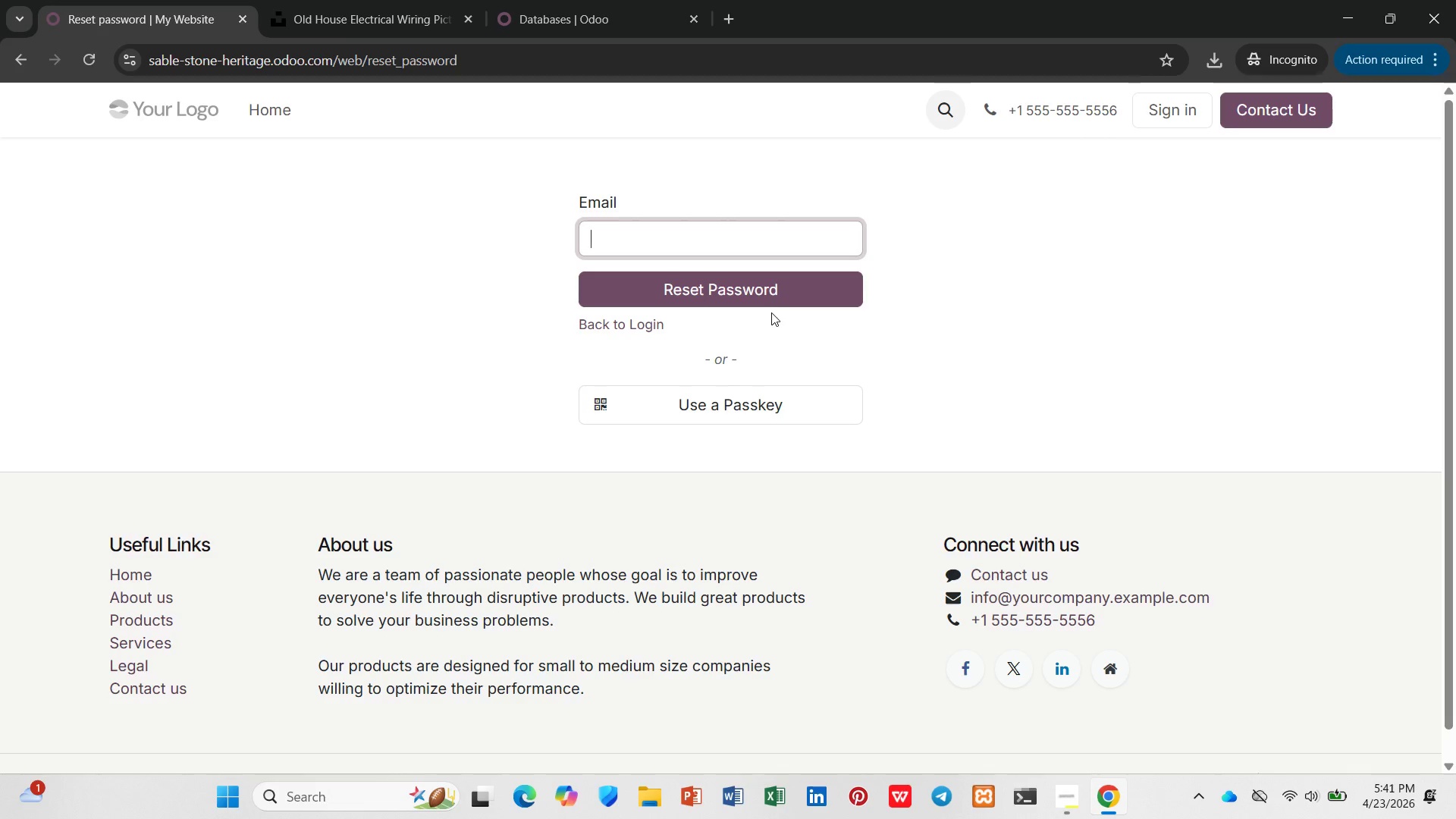 
left_click([579, 19])
 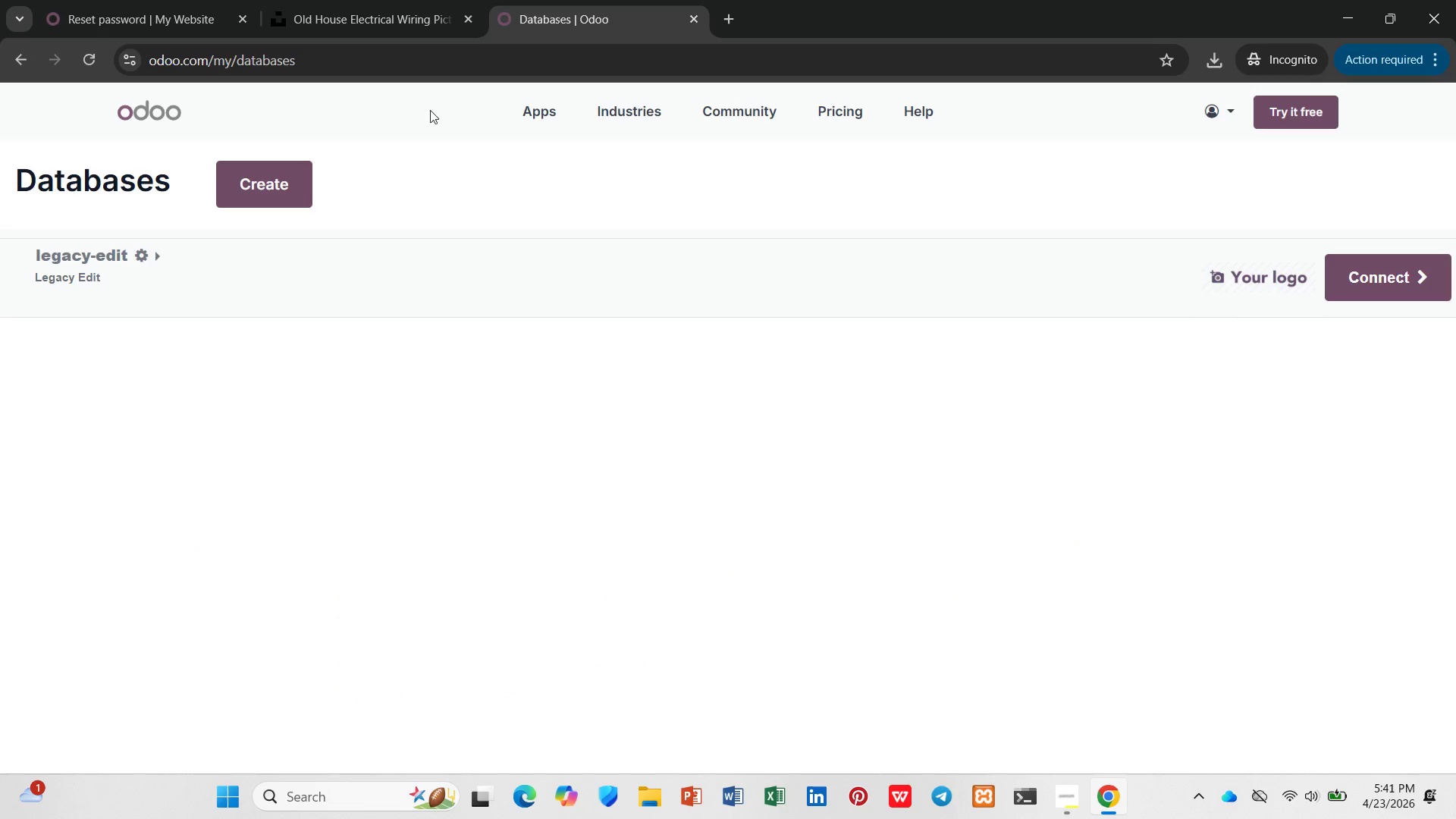 
left_click([529, 114])
 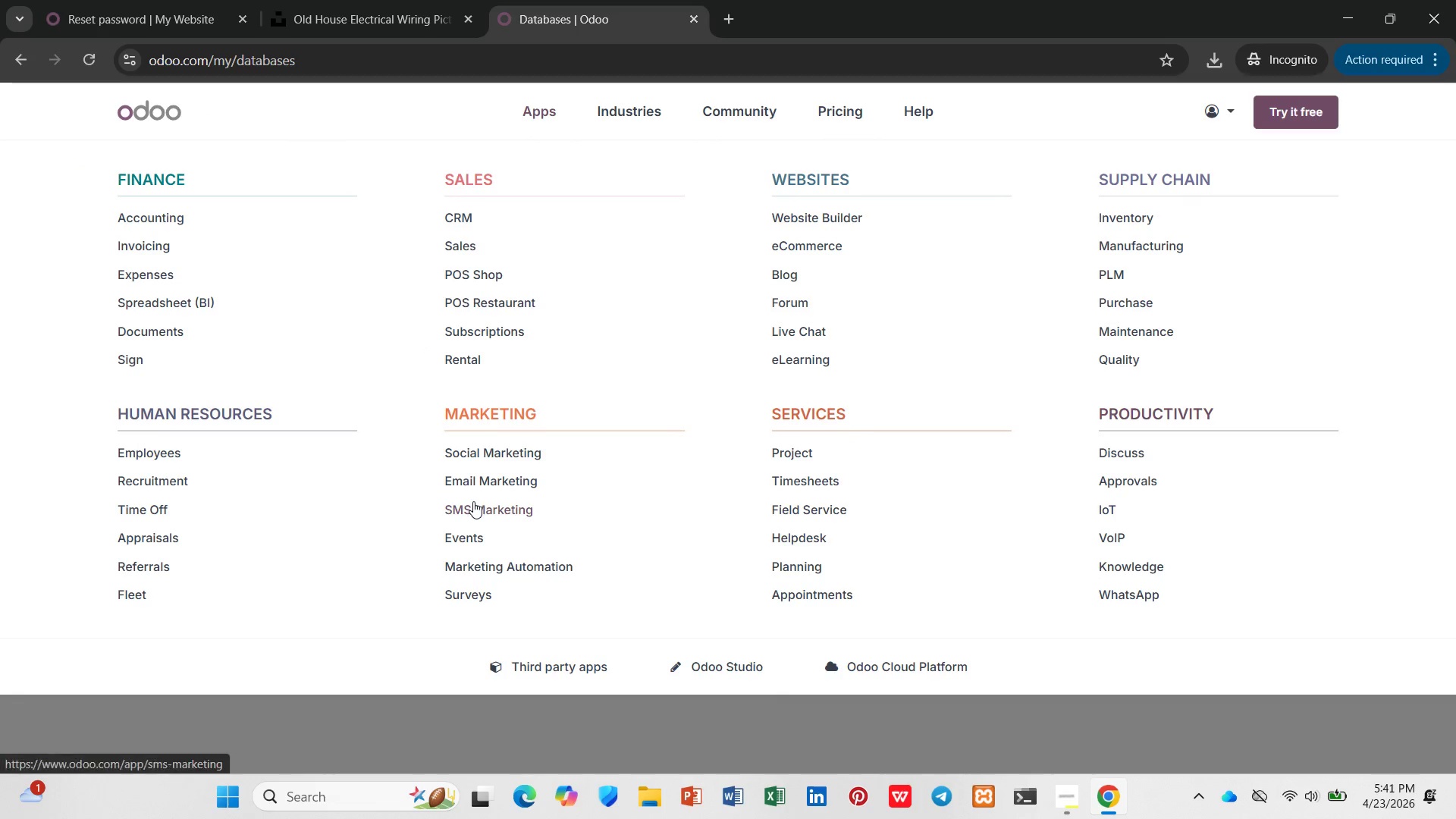 
left_click([479, 440])
 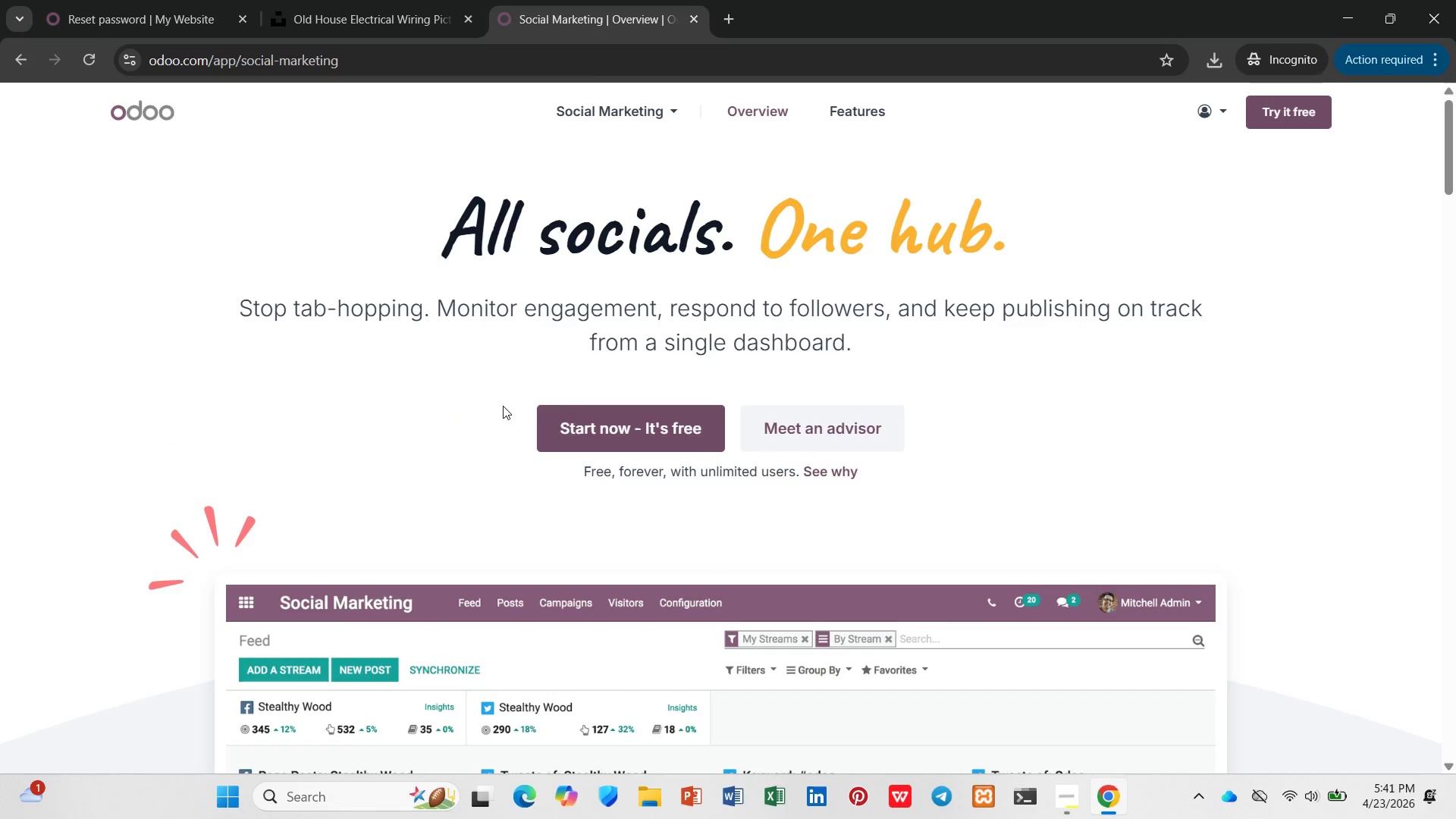 
left_click([576, 435])
 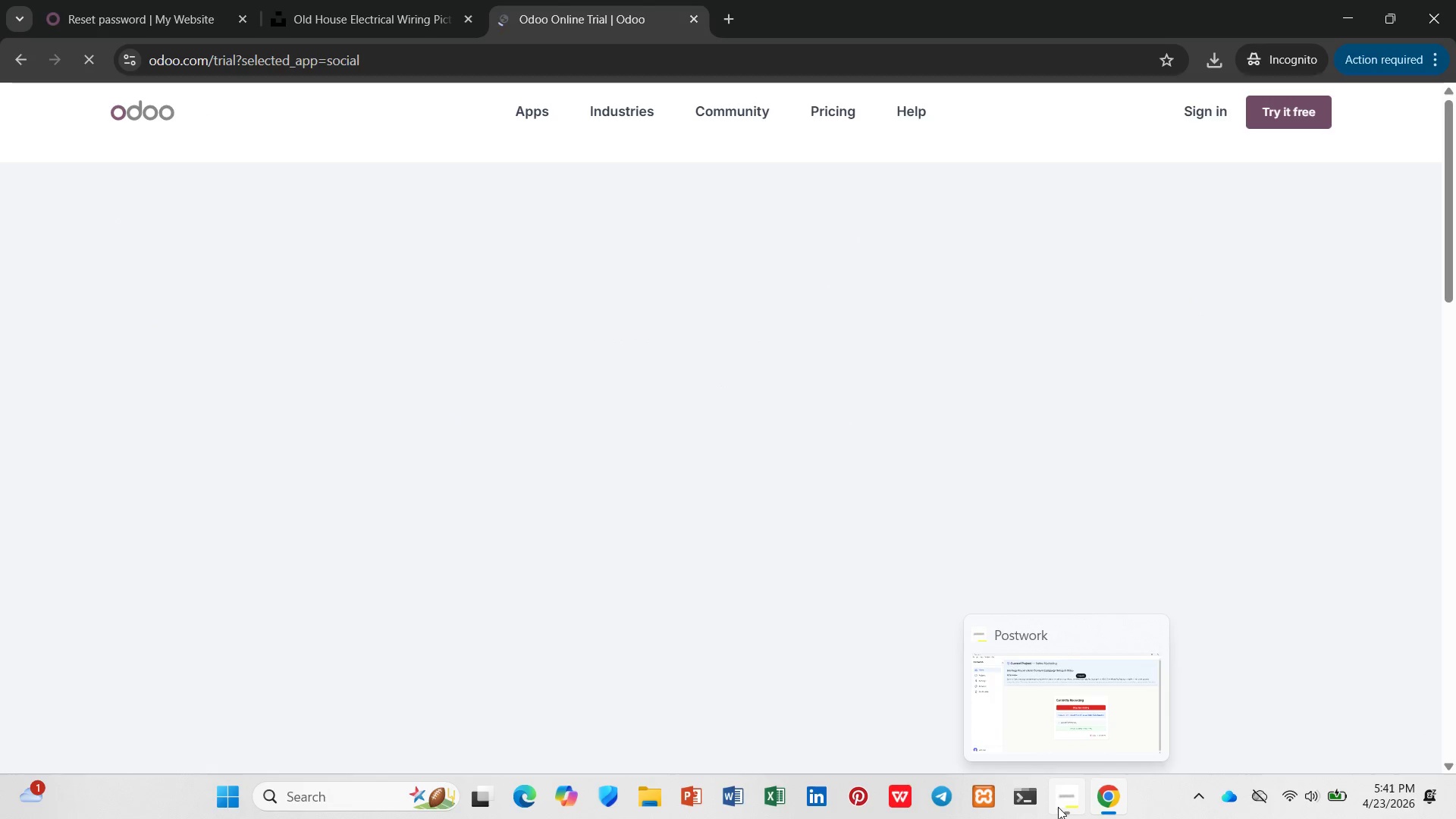 
wait(8.86)
 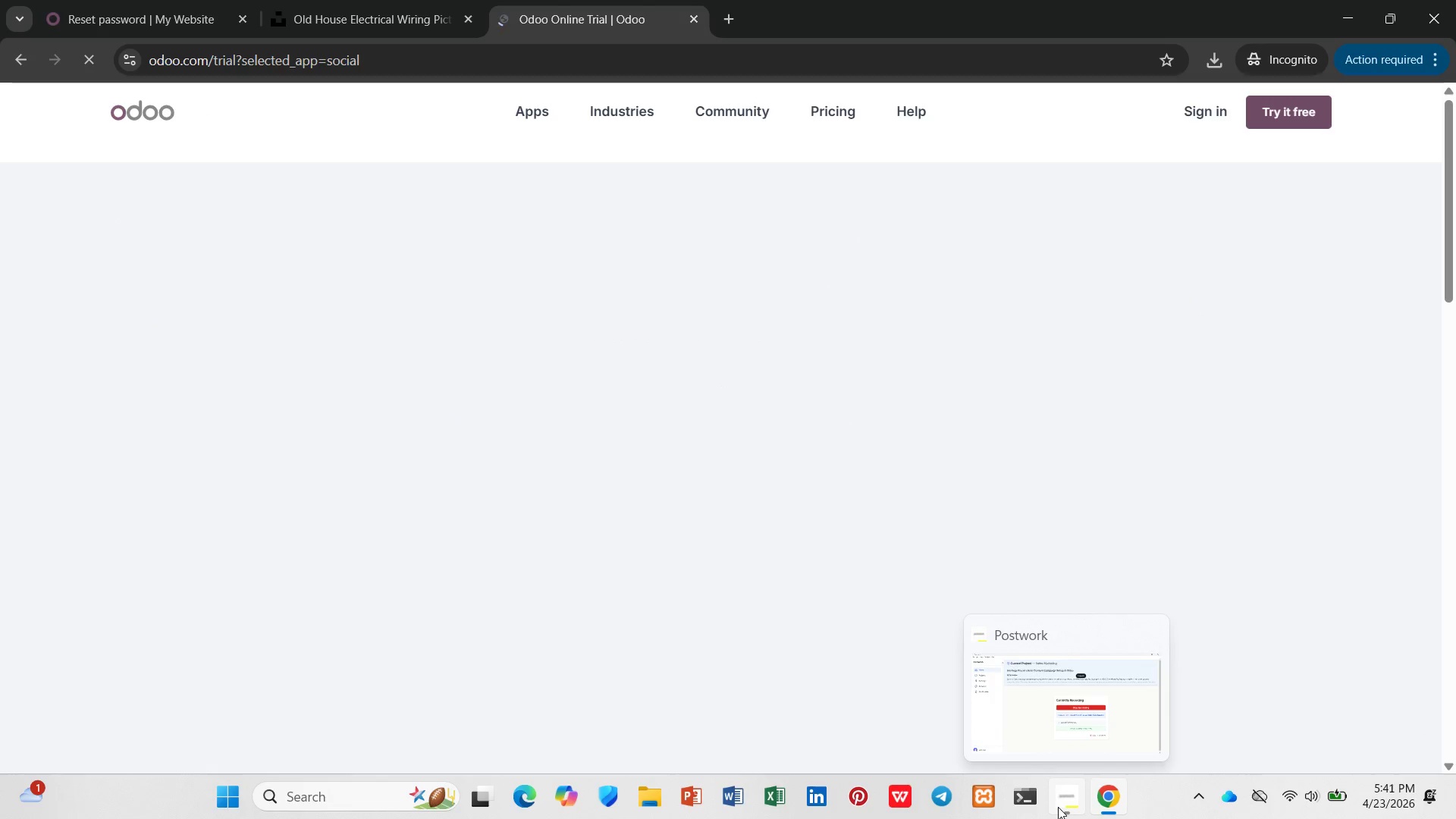 
left_click([1153, 230])
 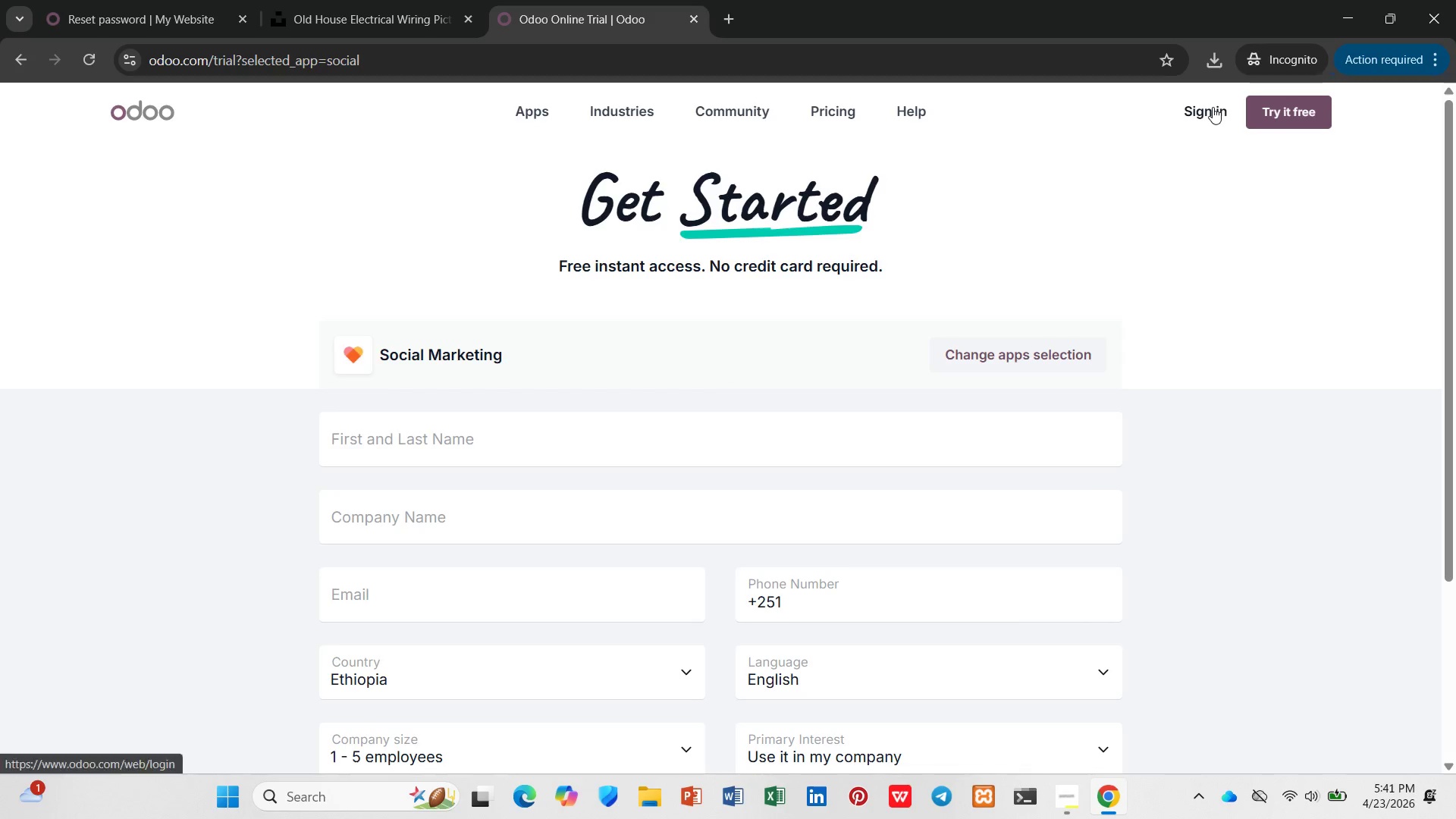 
left_click([1213, 107])
 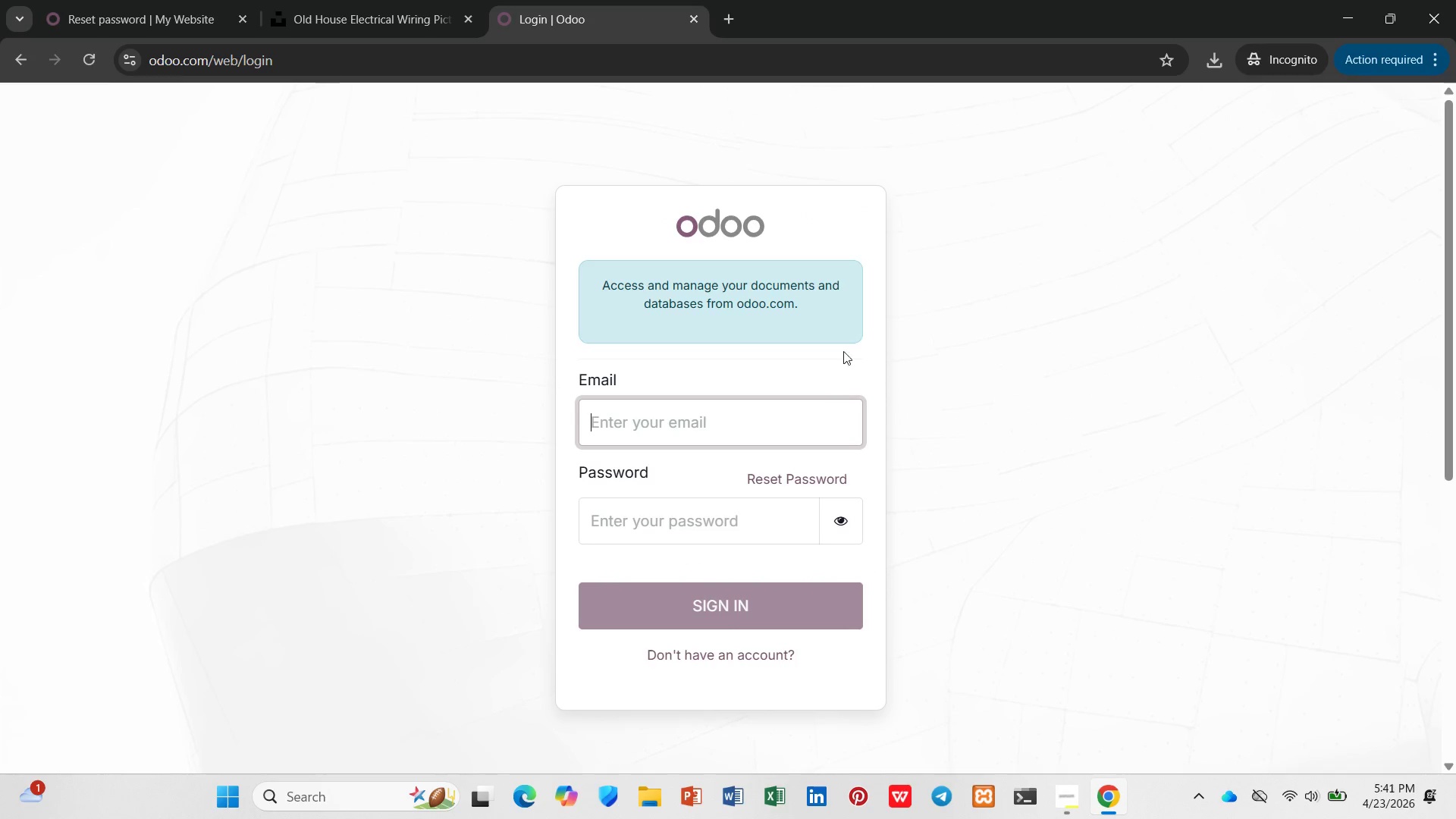 
left_click([752, 425])
 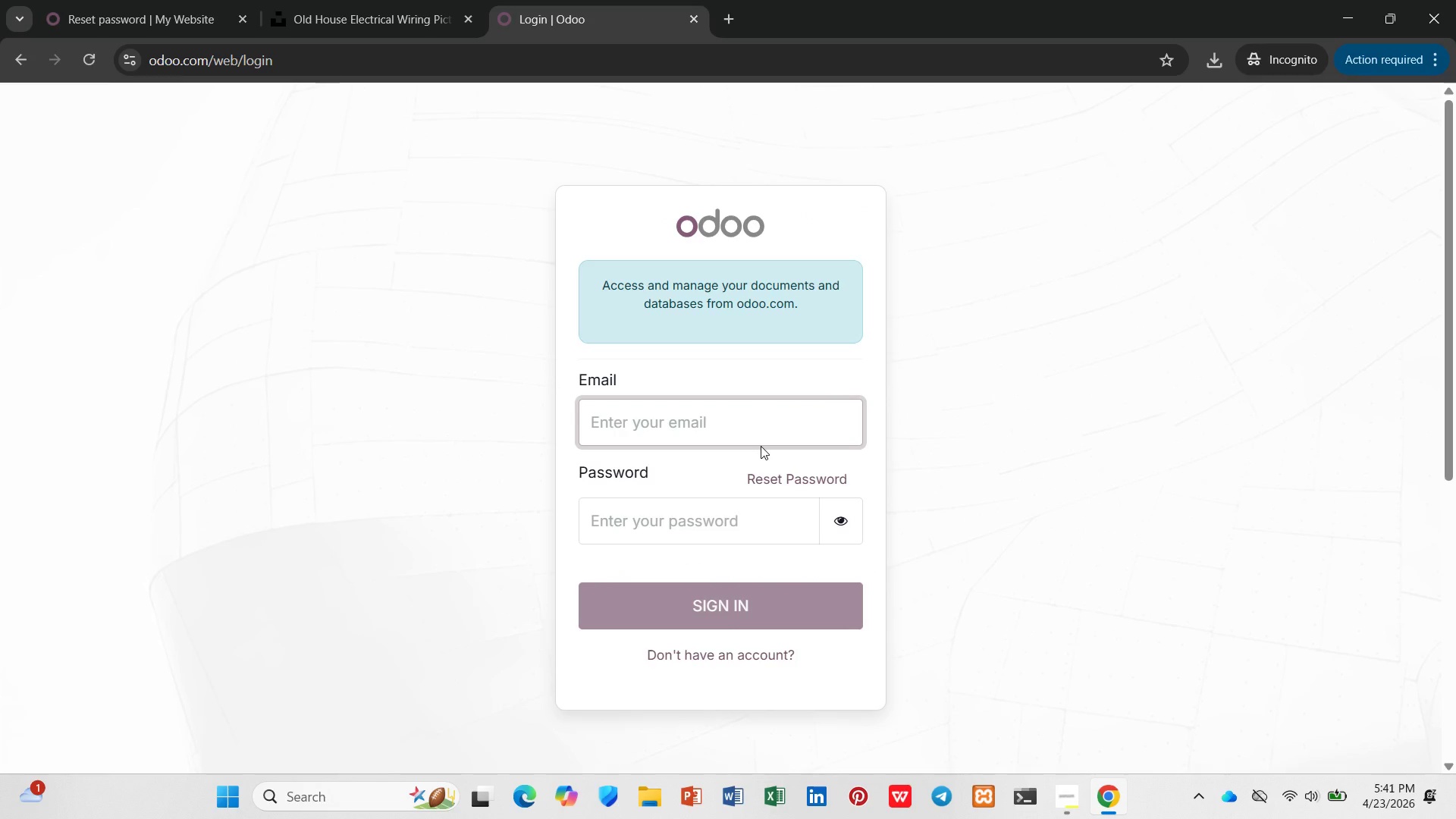 
type([redacted])
key(Backspace)
type([redacted])
key(Backspace)
key(Backspace)
type([redacted])
 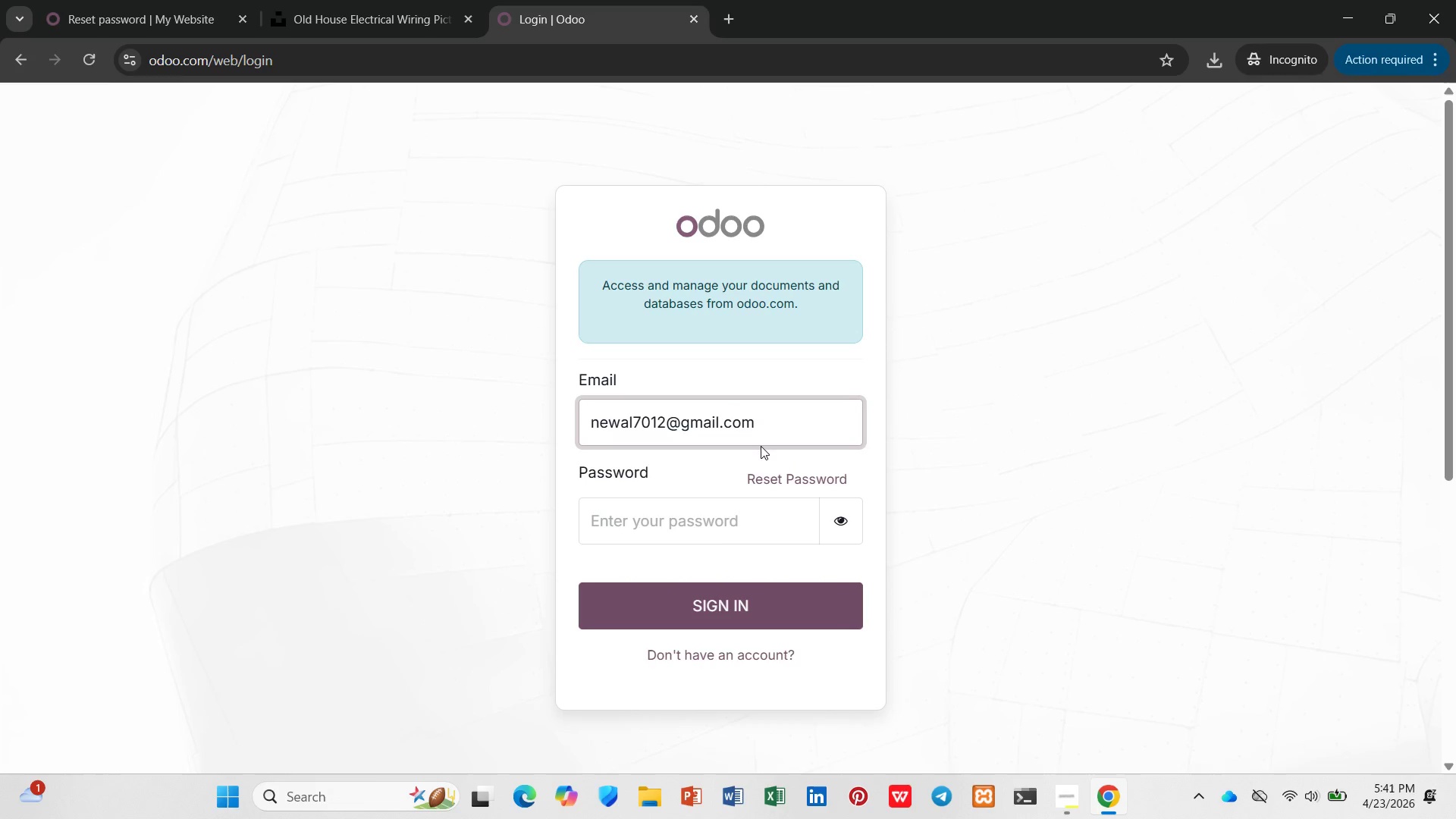 
left_click_drag(start_coordinate=[763, 504], to_coordinate=[764, 509])
 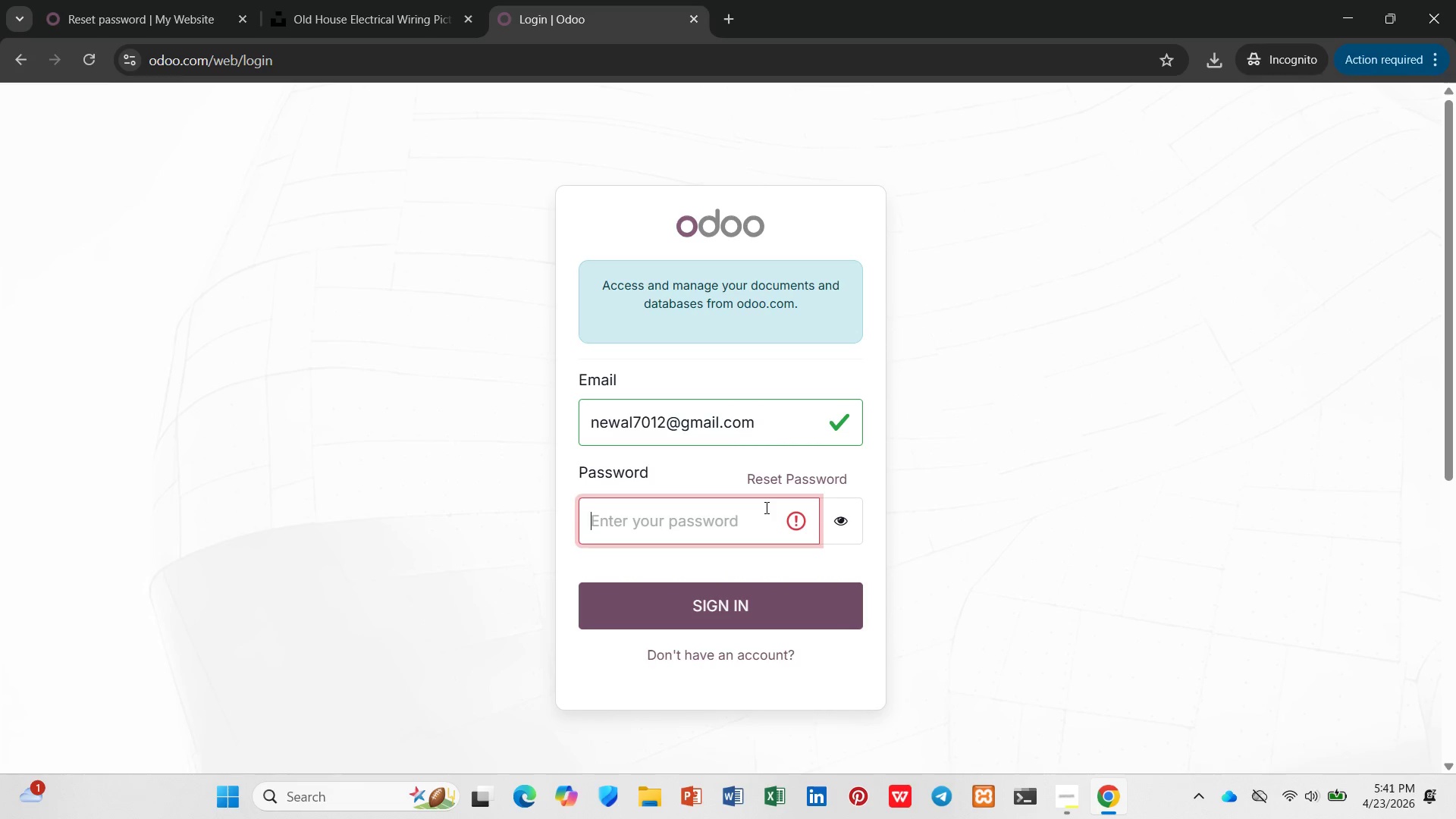 
type([redacted])
 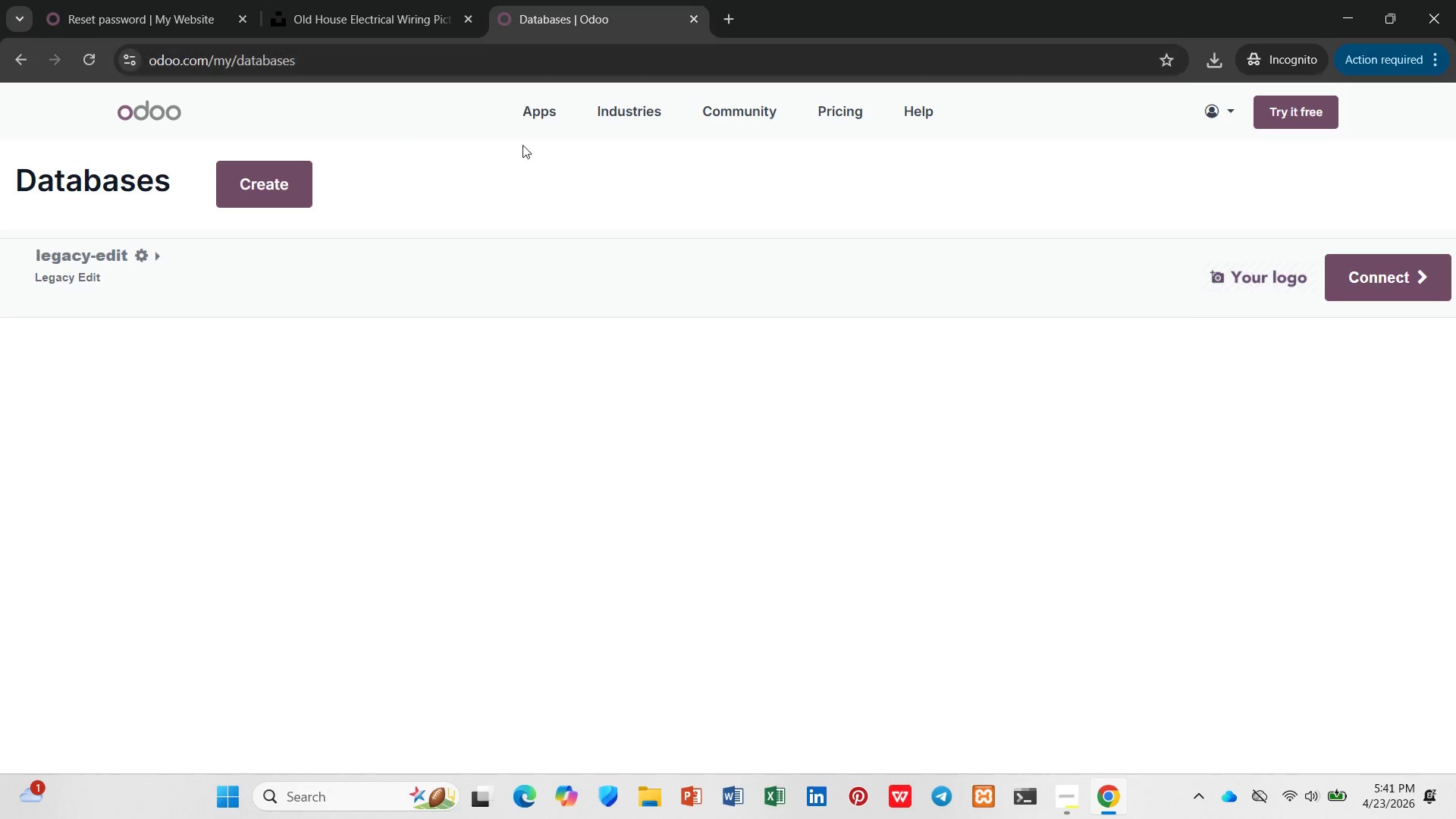 
wait(5.45)
 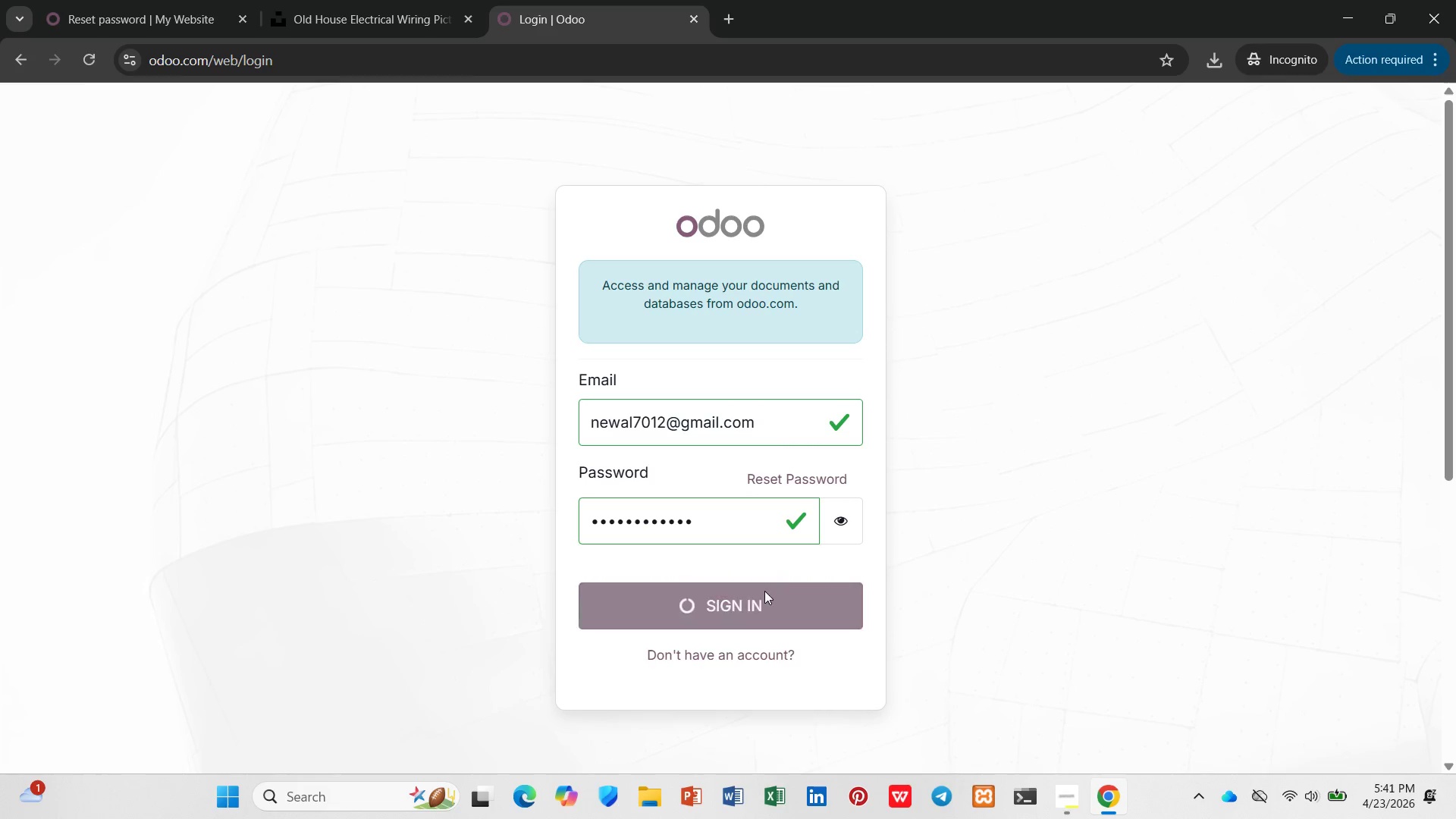 
left_click([309, 180])
 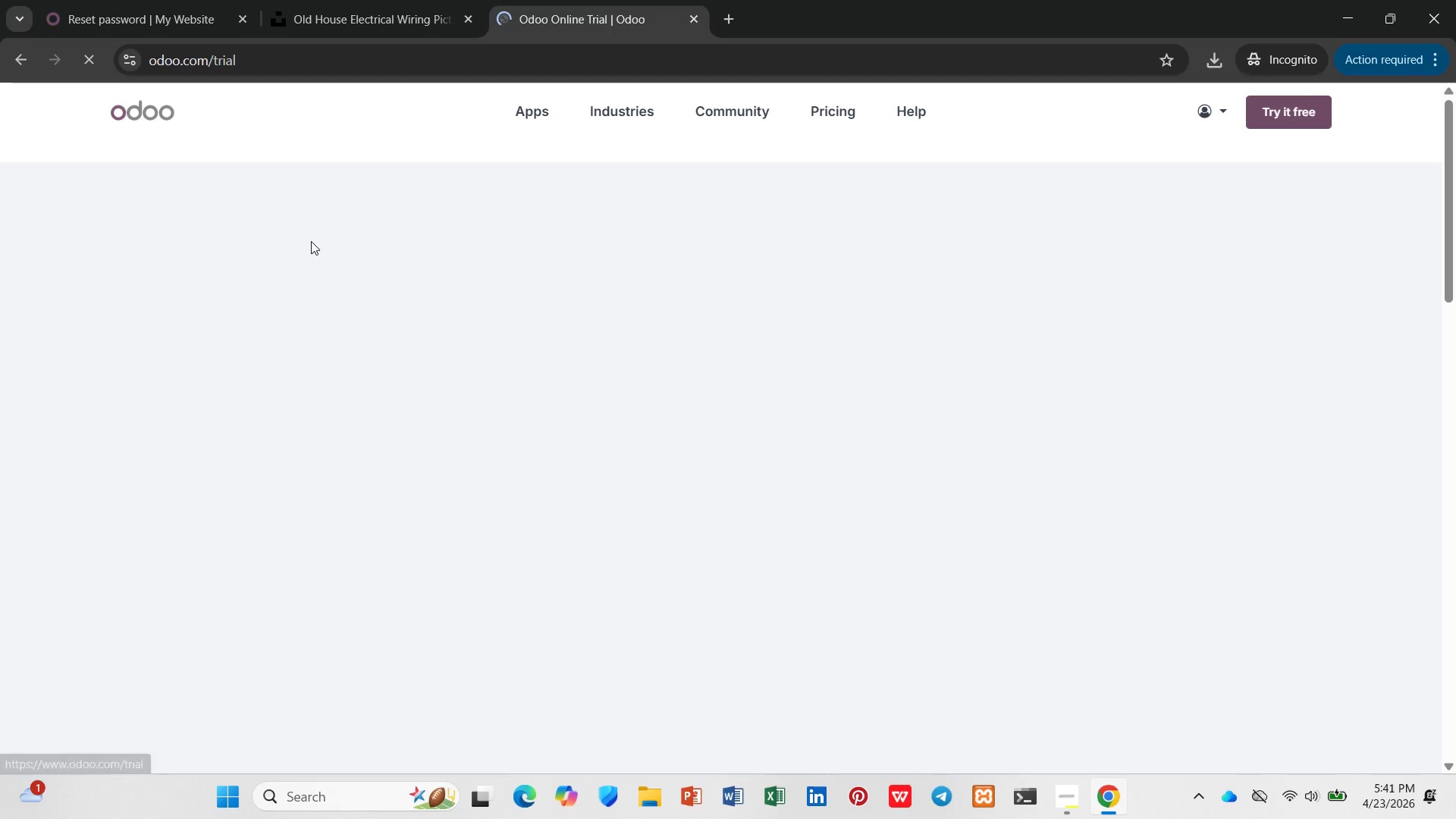 
scroll: coordinate [316, 237], scroll_direction: up, amount: 4.0
 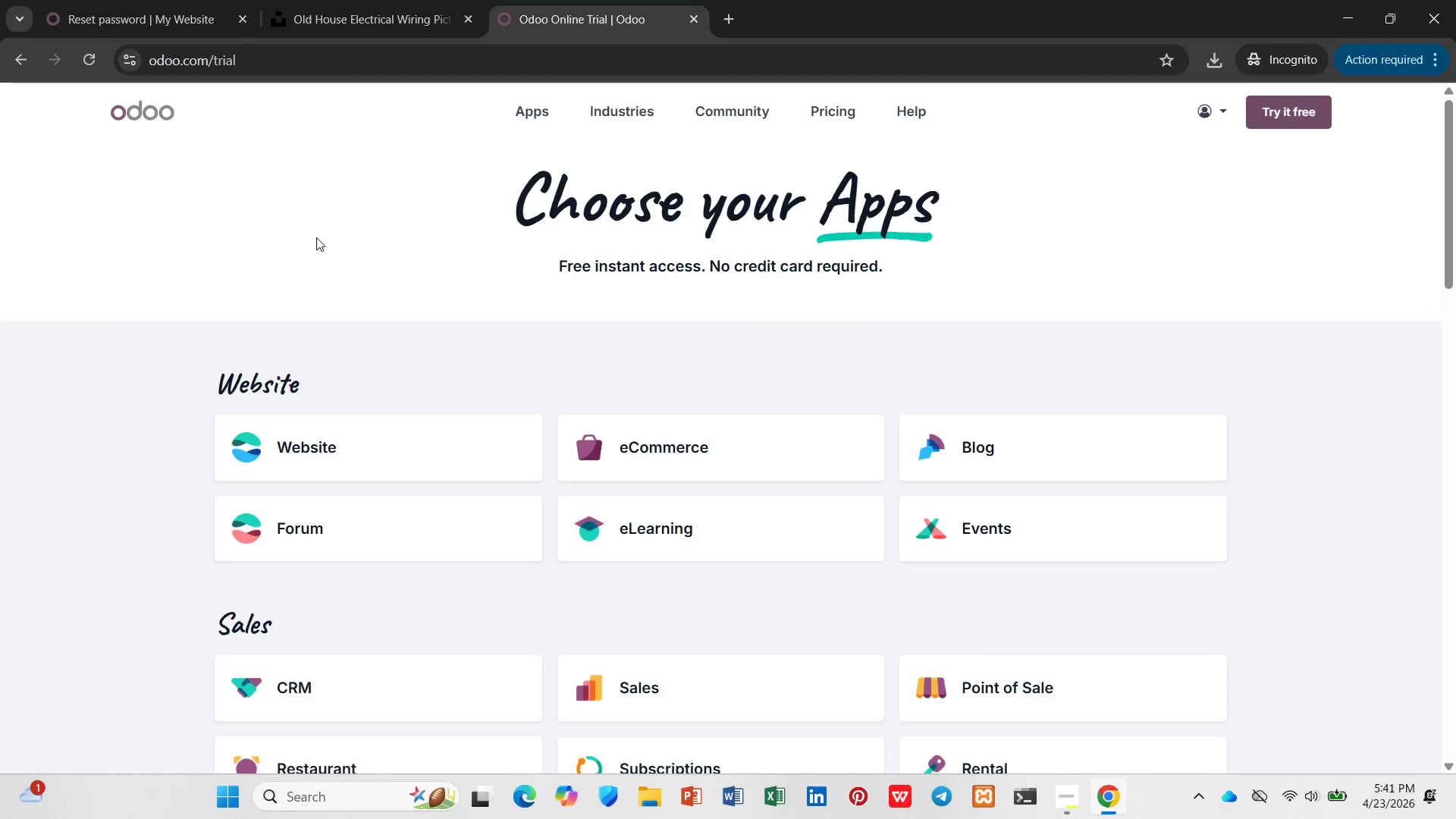 
 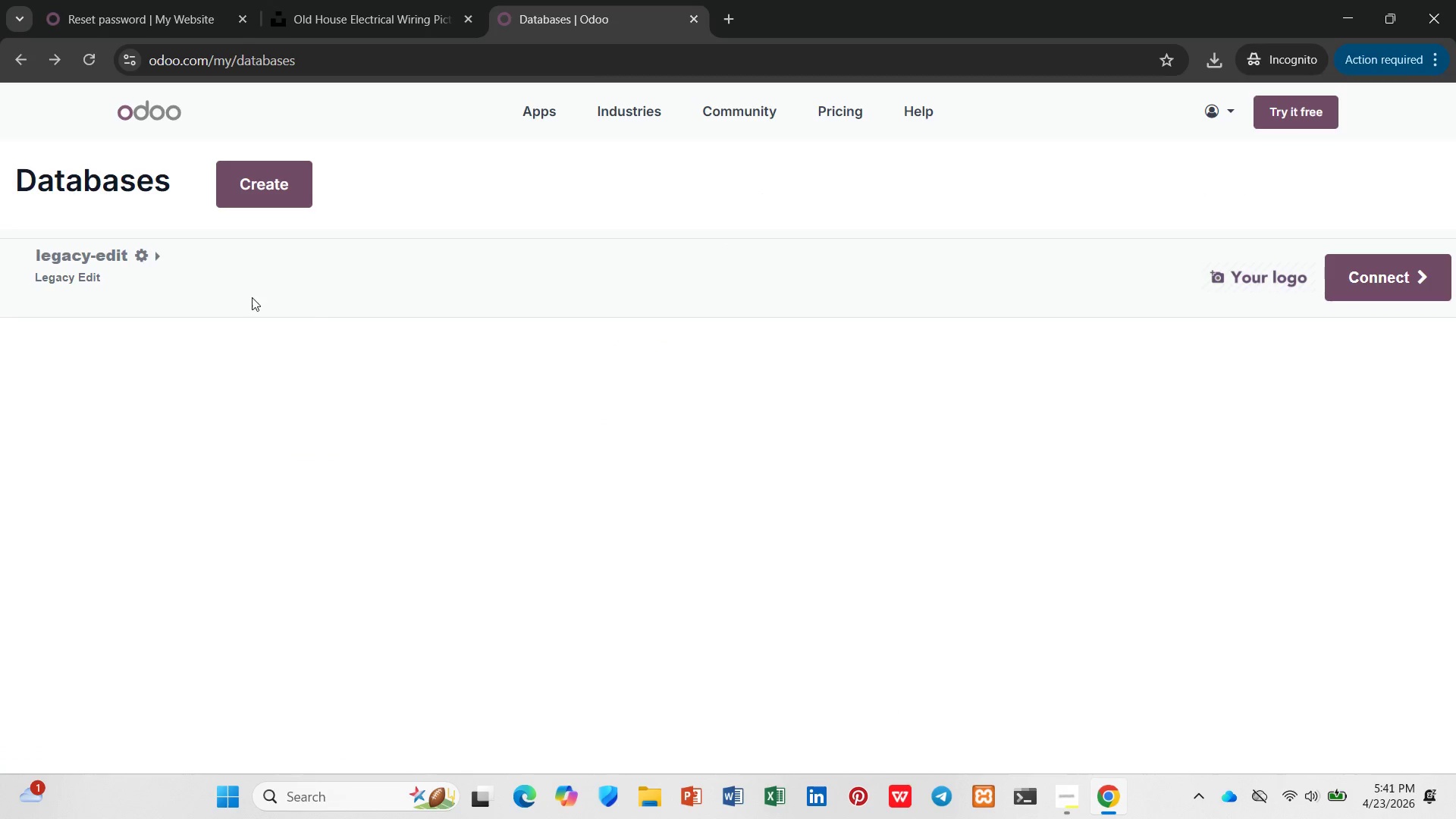 
scroll: coordinate [202, 272], scroll_direction: up, amount: 3.0
 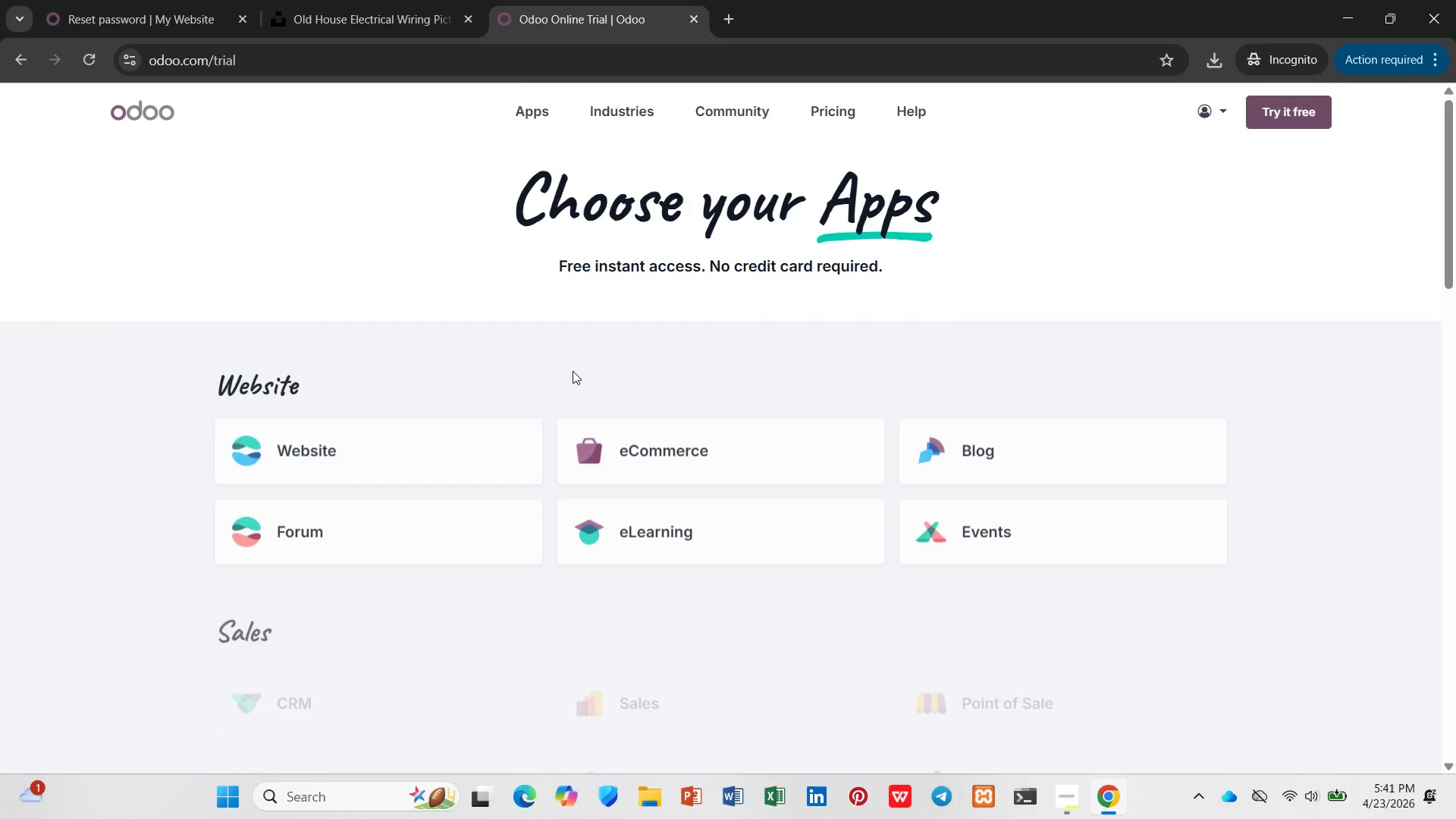 
scroll: coordinate [397, 452], scroll_direction: down, amount: 14.0
 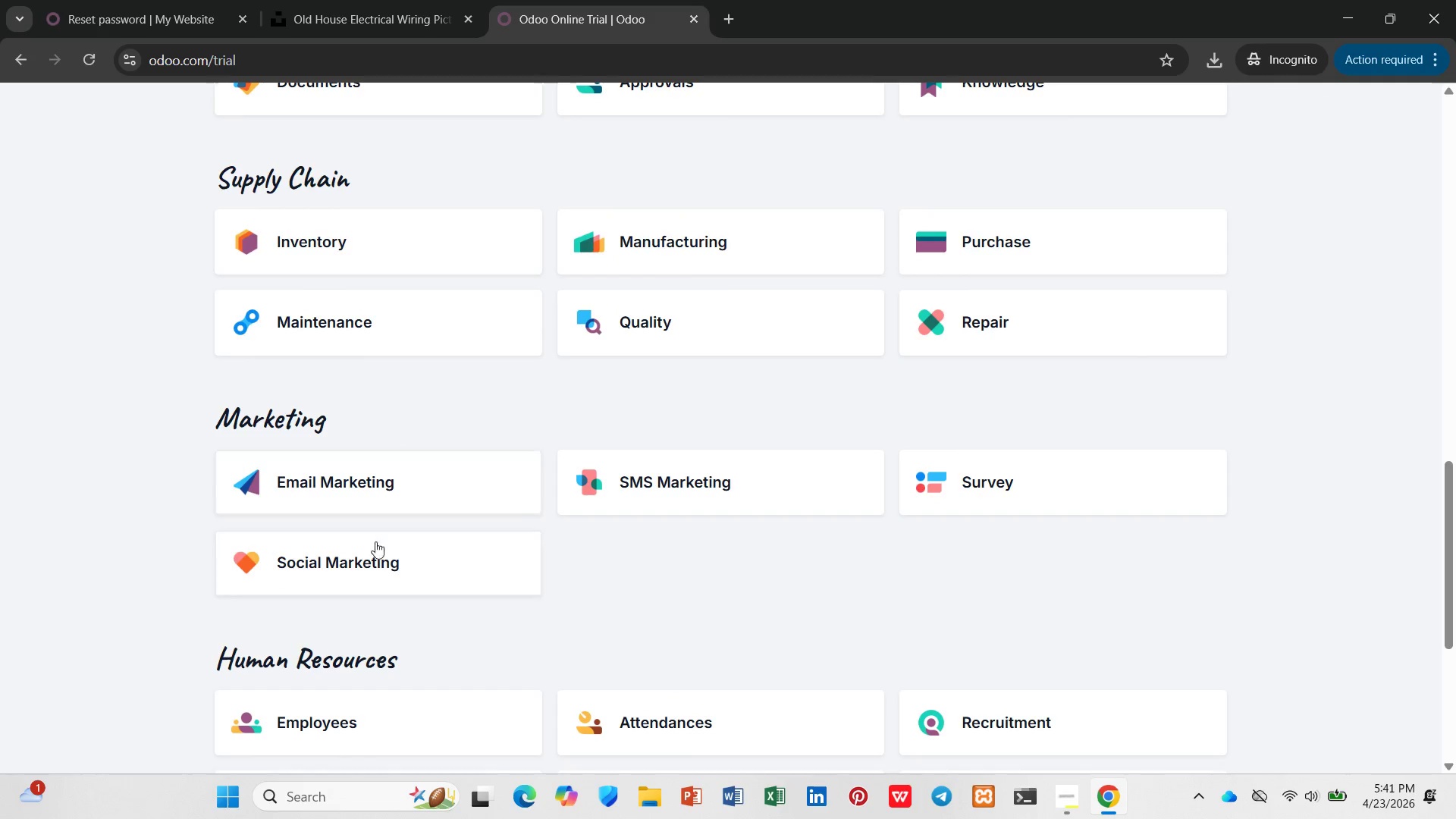 
left_click([373, 549])
 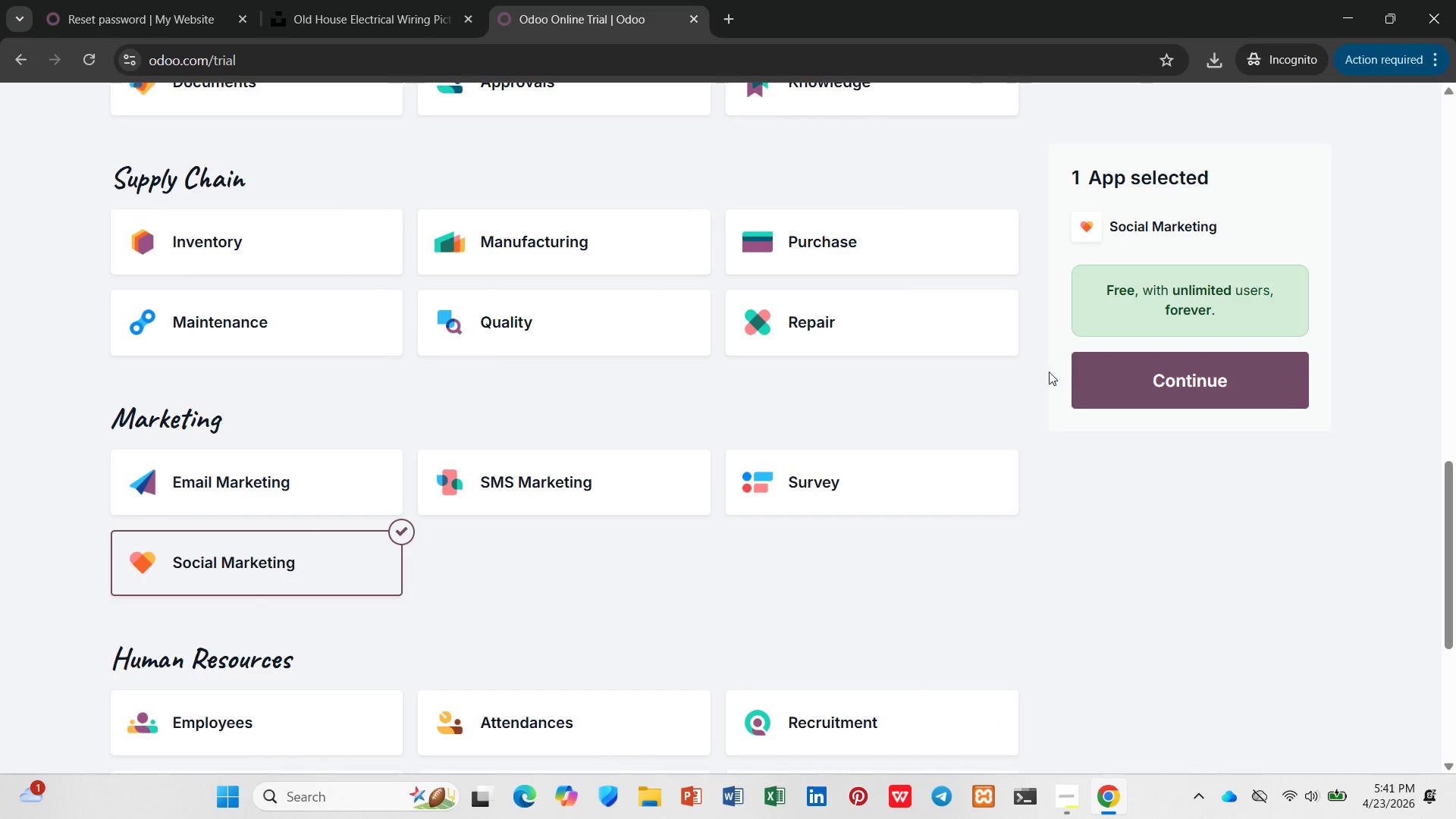 
left_click([1100, 375])
 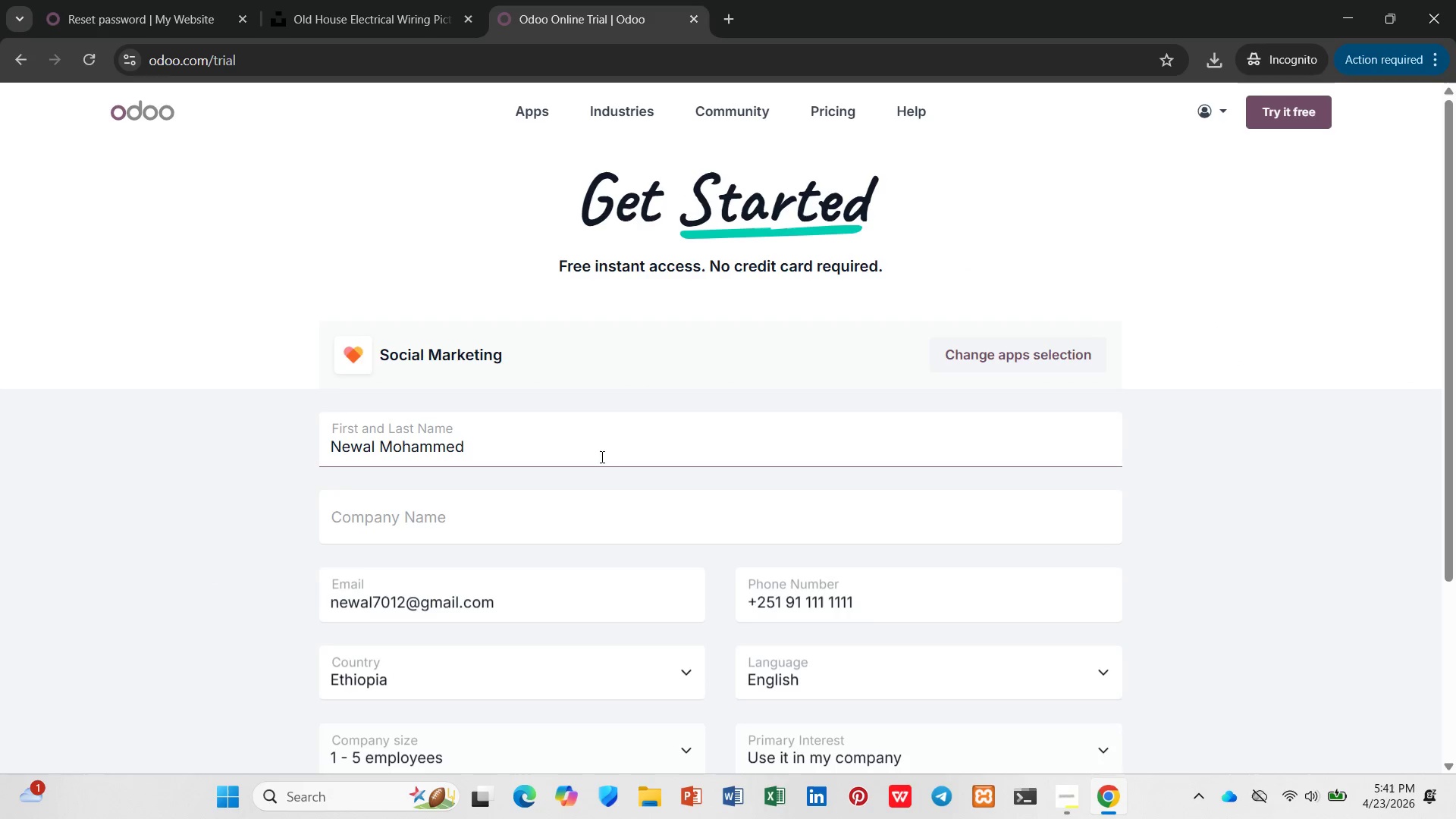 
left_click([529, 510])
 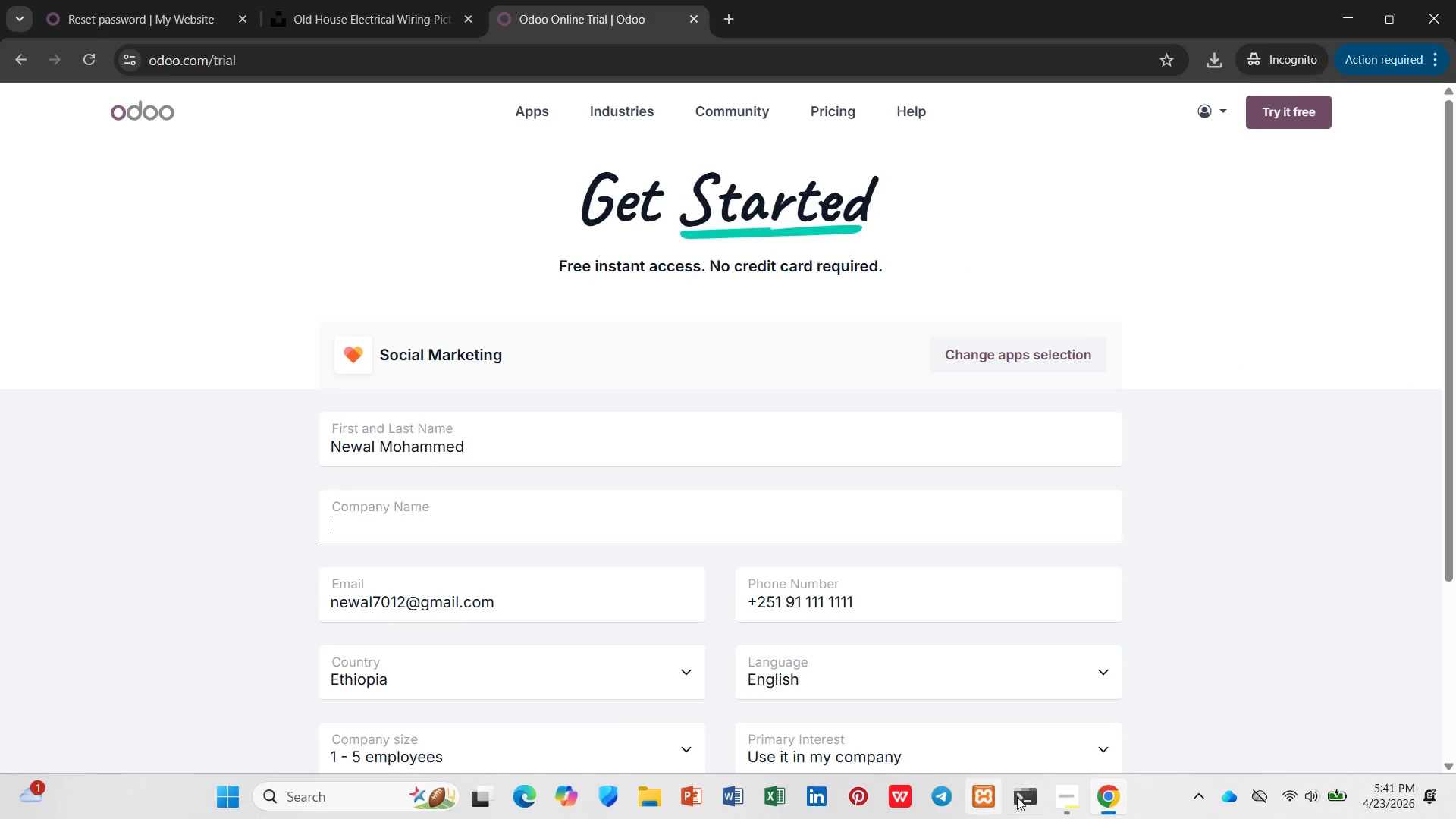 
left_click([1053, 797])